 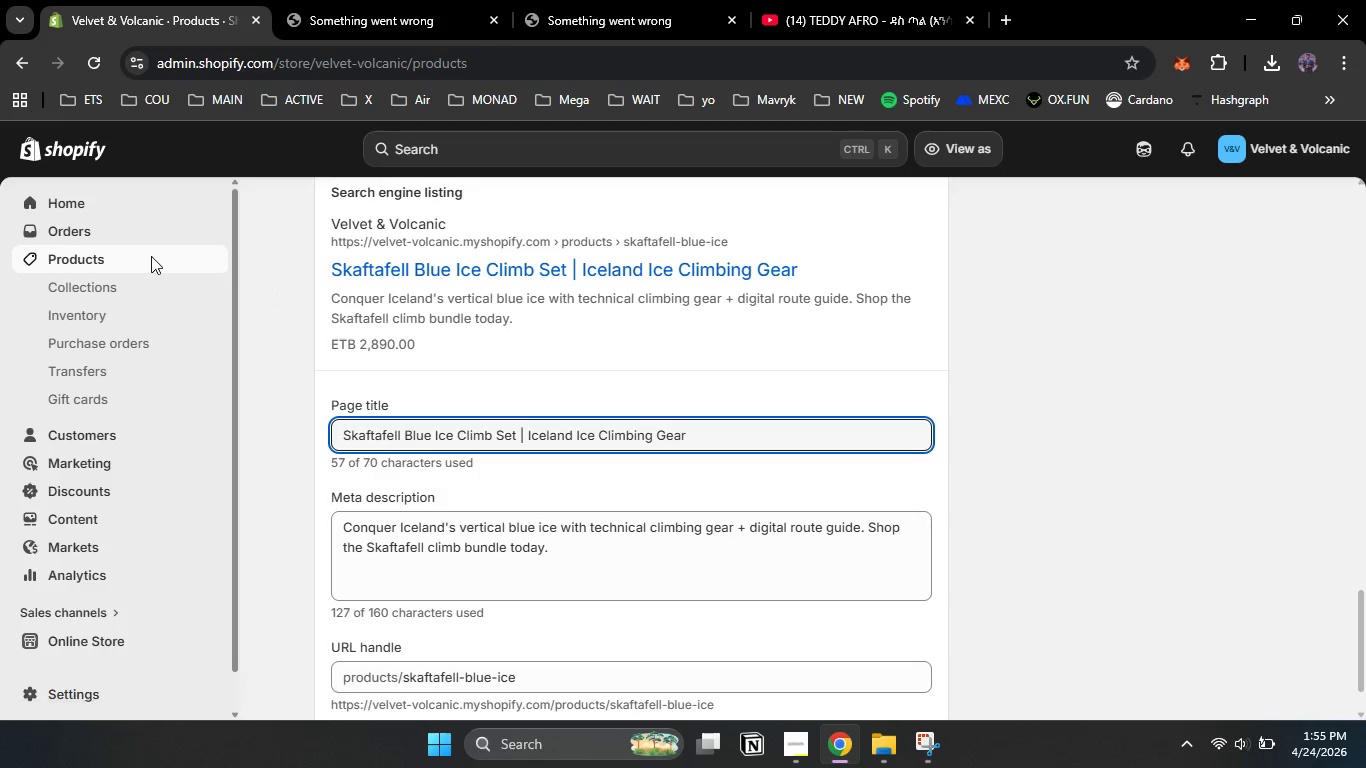 
scroll: coordinate [410, 533], scroll_direction: down, amount: 3.0
 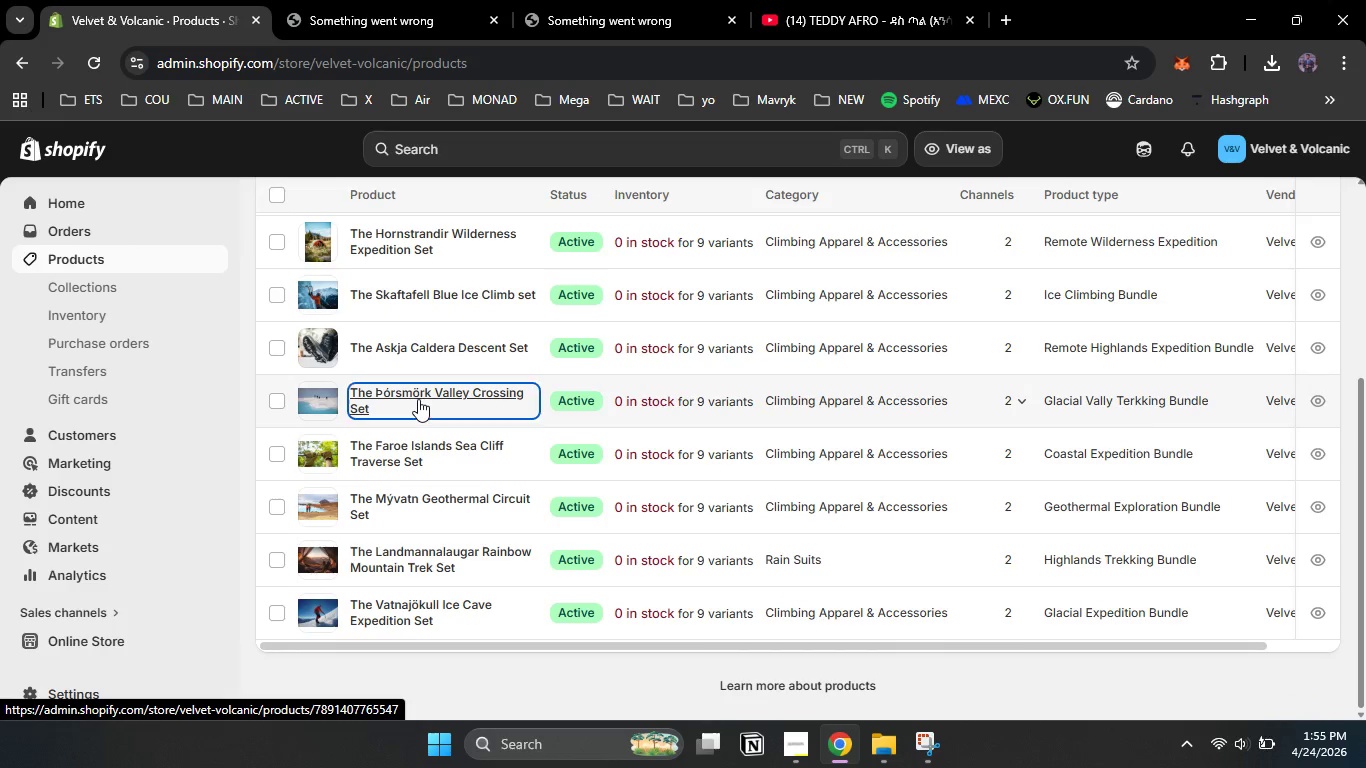 
left_click([418, 399])
 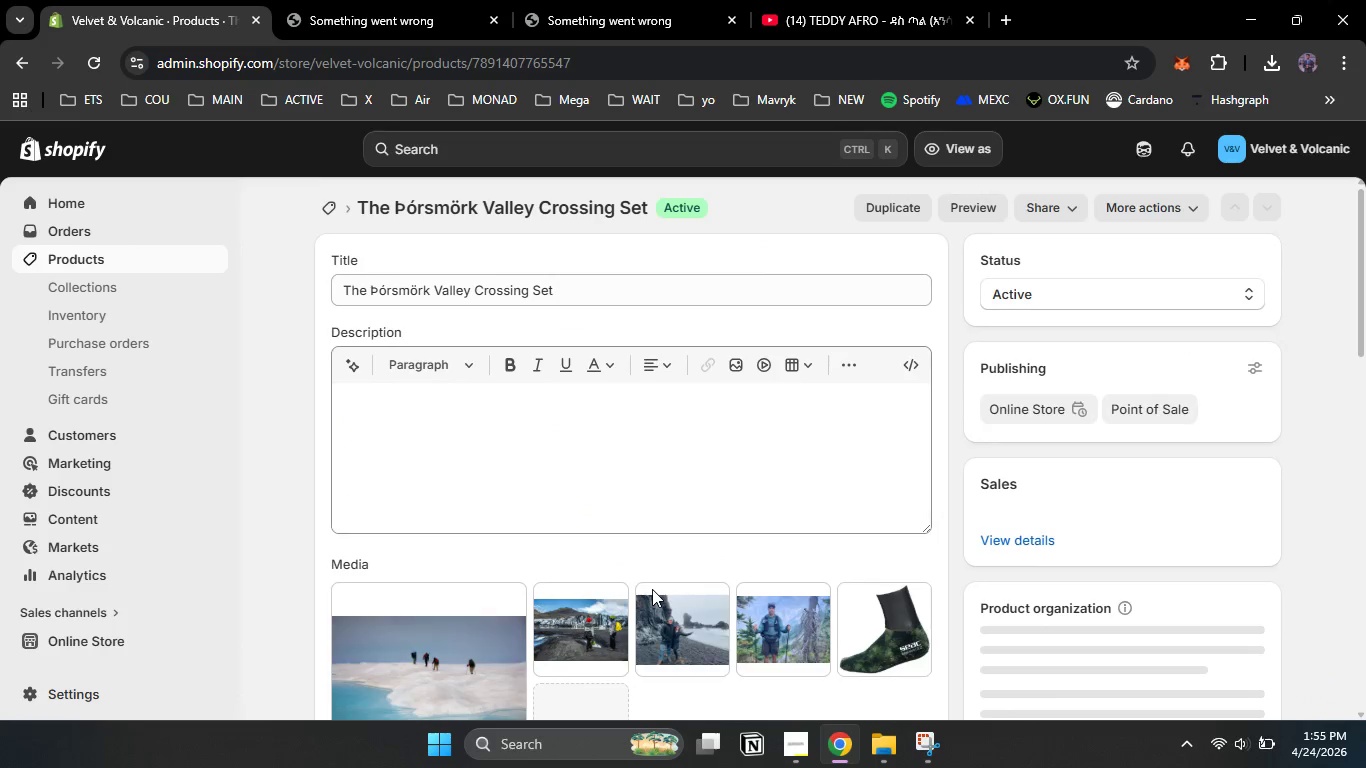 
scroll: coordinate [652, 589], scroll_direction: down, amount: 11.0
 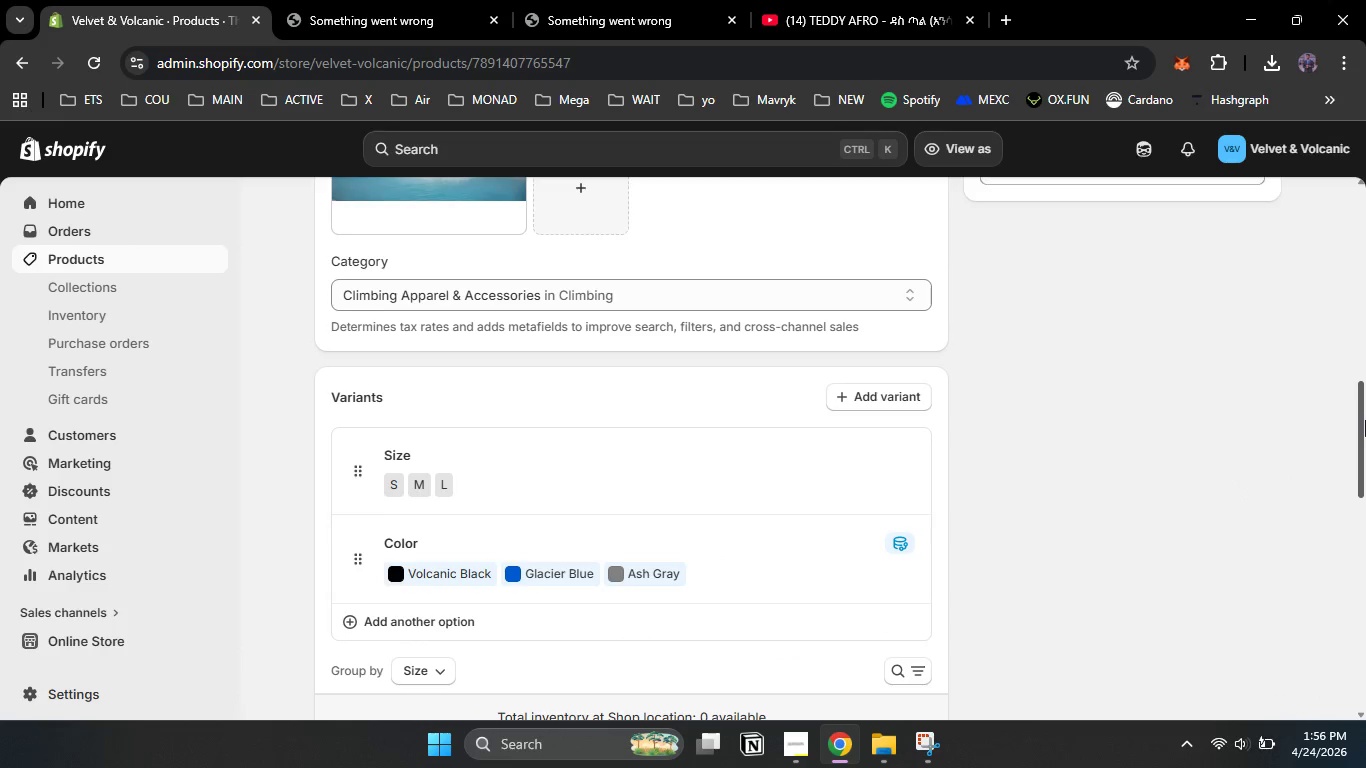 
left_click_drag(start_coordinate=[1365, 419], to_coordinate=[1358, 740])
 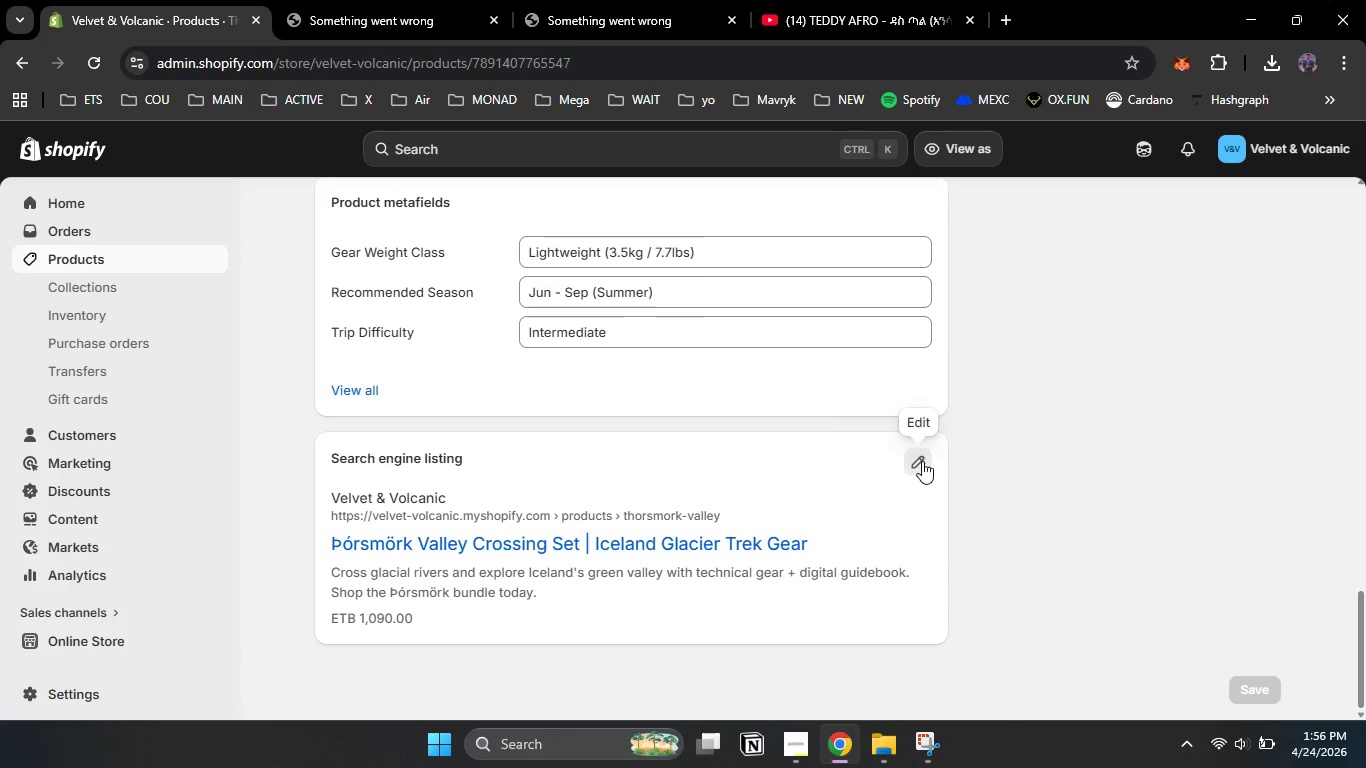 
left_click([922, 461])
 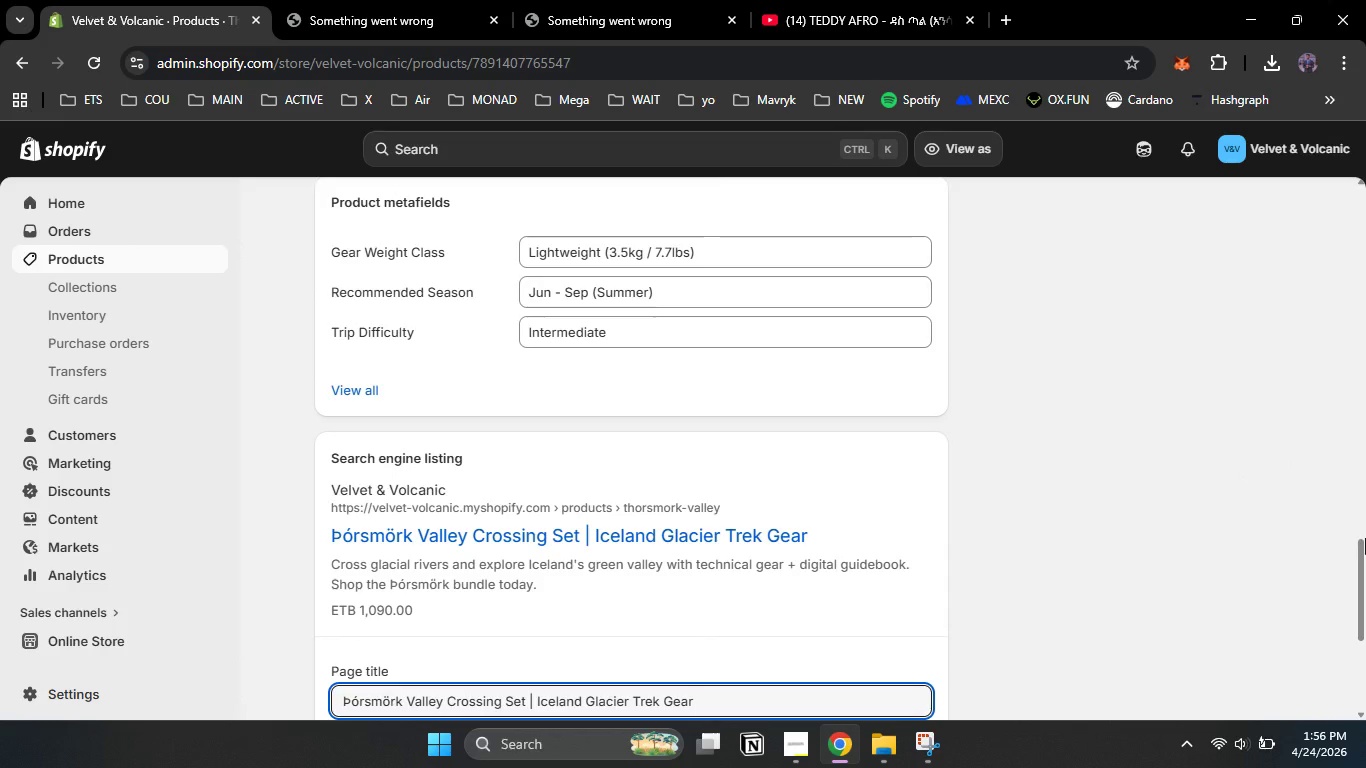 
left_click_drag(start_coordinate=[1365, 538], to_coordinate=[1362, 623])
 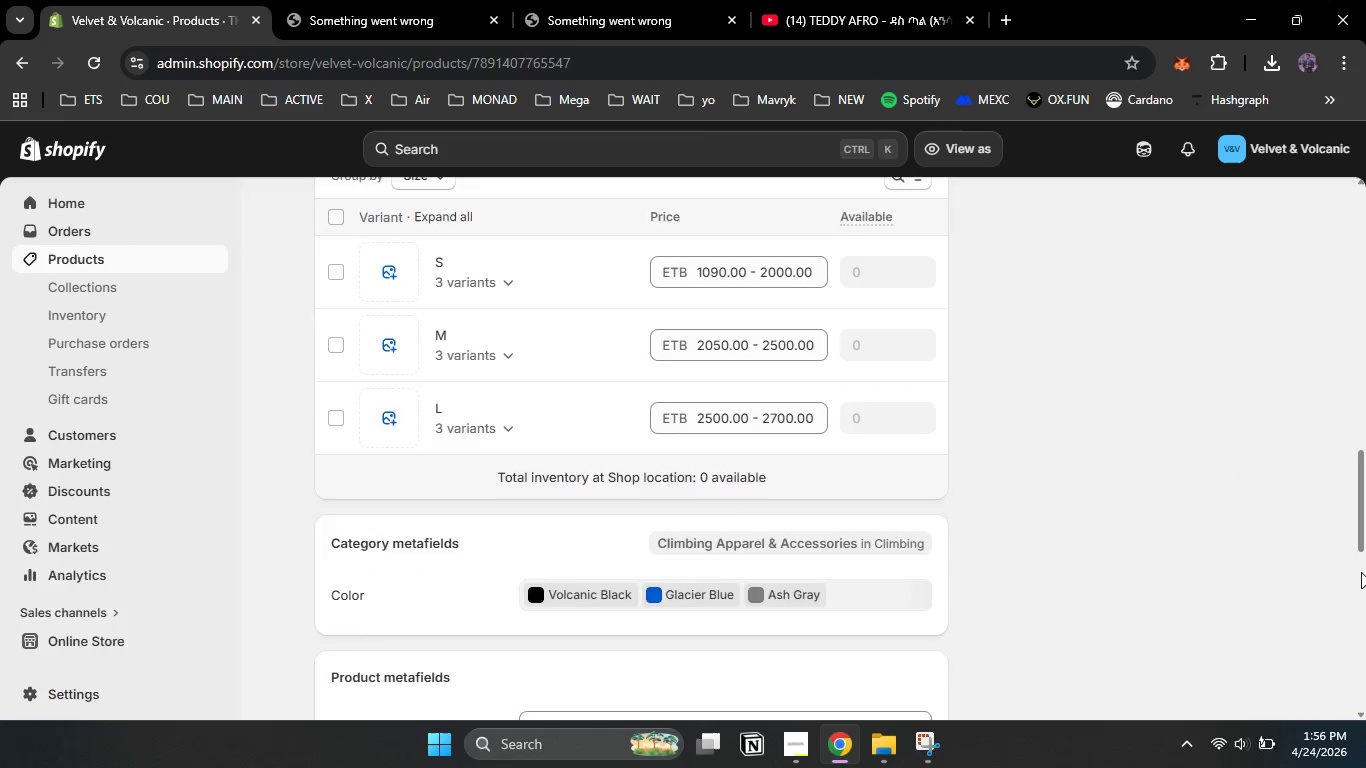 
left_click([1361, 572])
 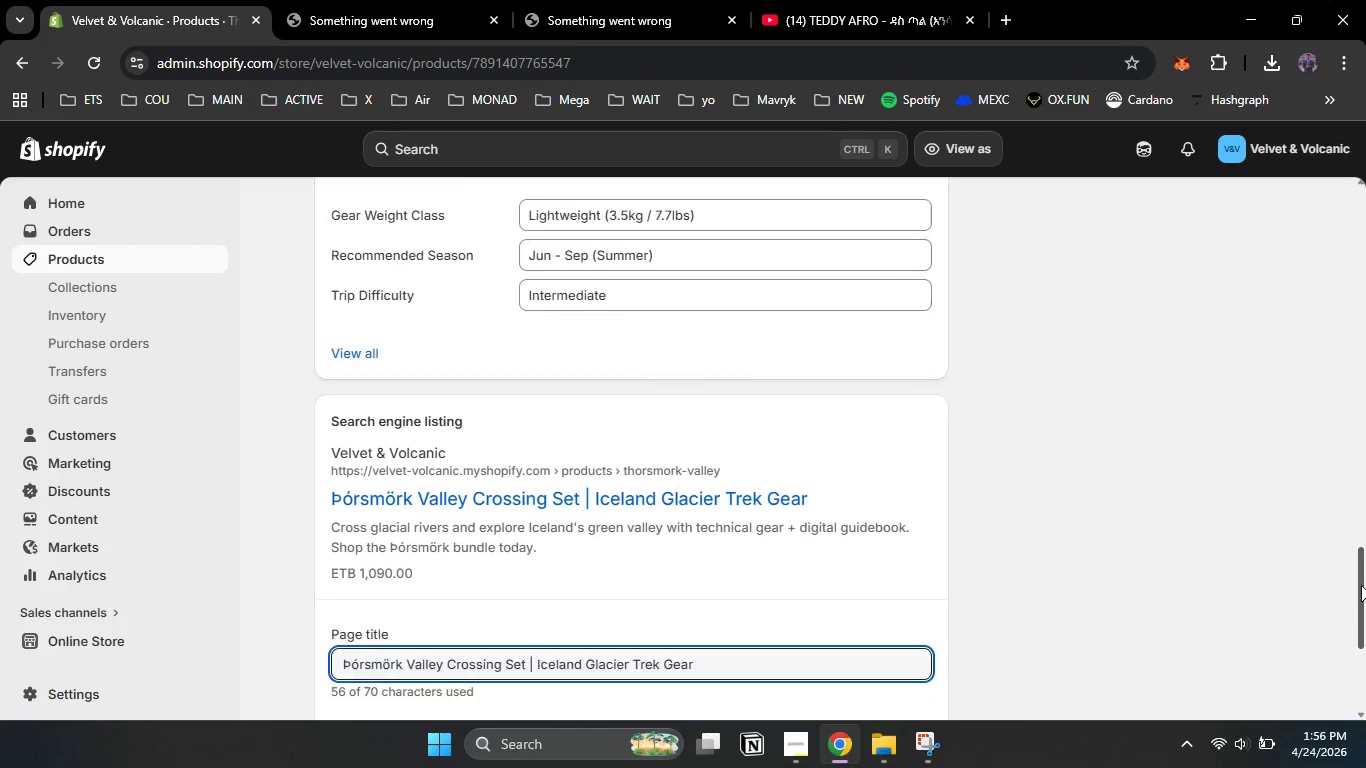 
left_click_drag(start_coordinate=[1361, 572], to_coordinate=[1354, 623])
 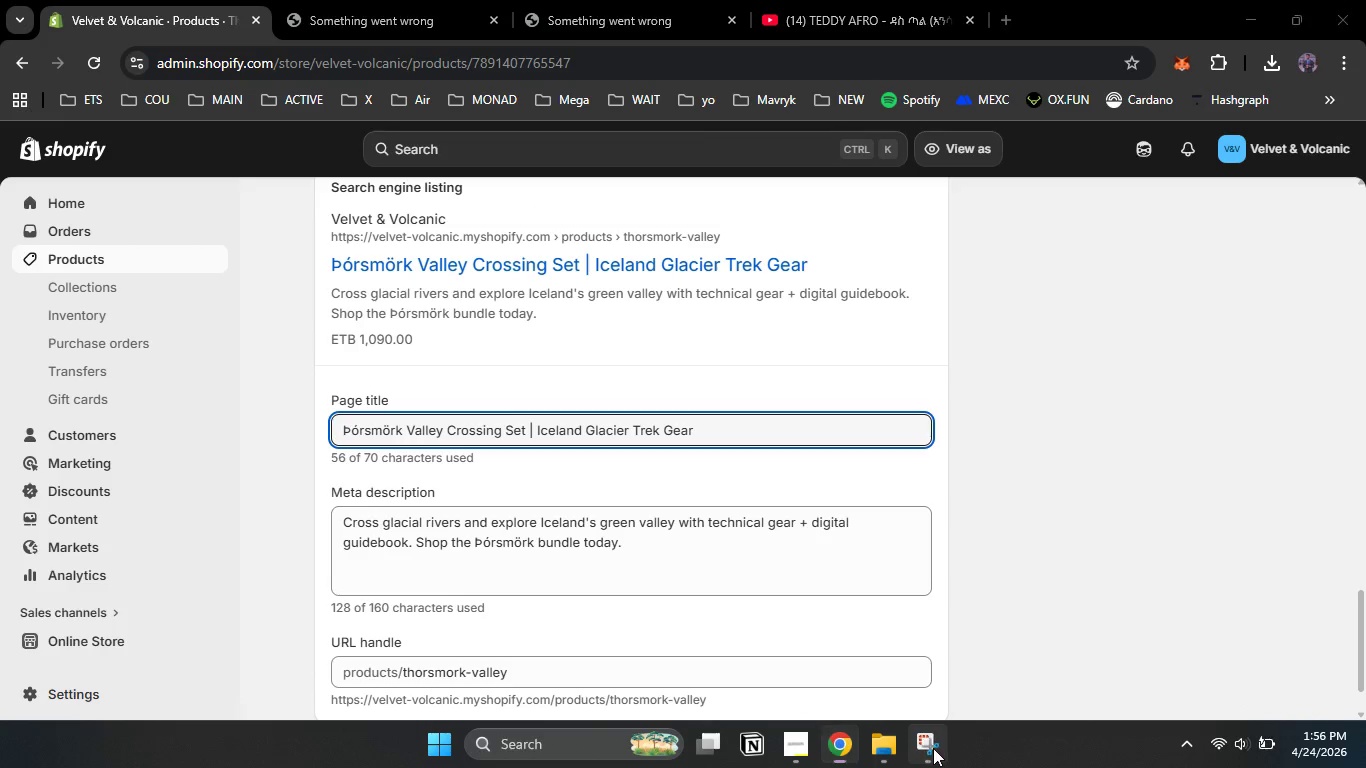 
left_click([933, 748])
 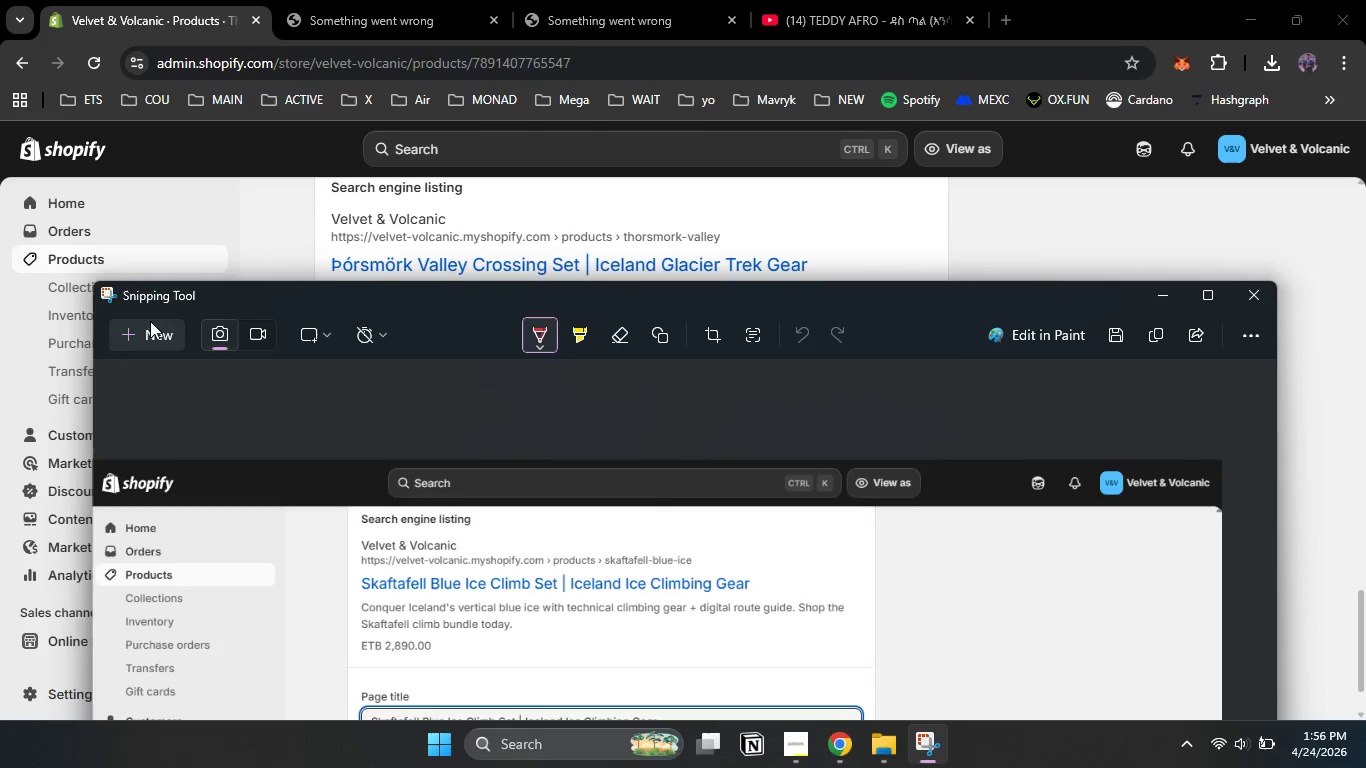 
left_click([149, 320])
 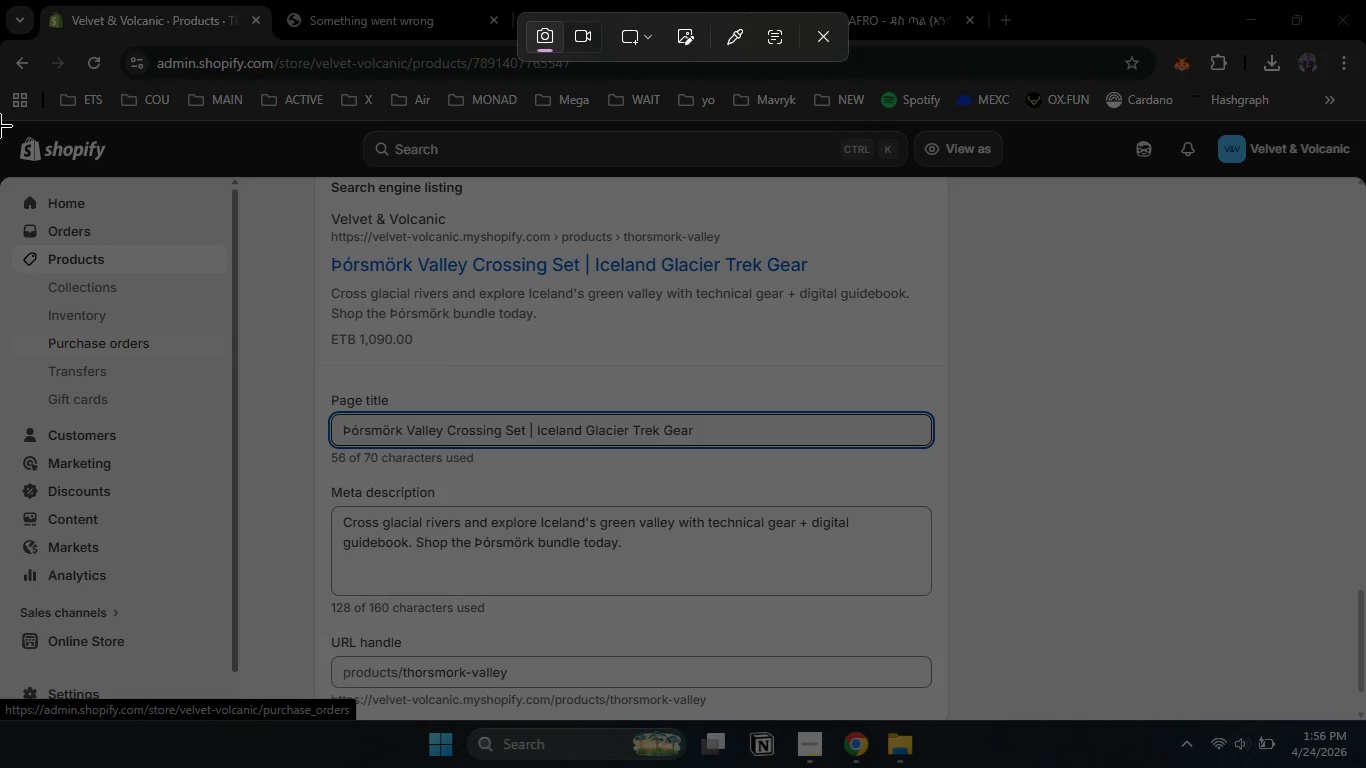 
left_click_drag(start_coordinate=[0, 126], to_coordinate=[1365, 715])
 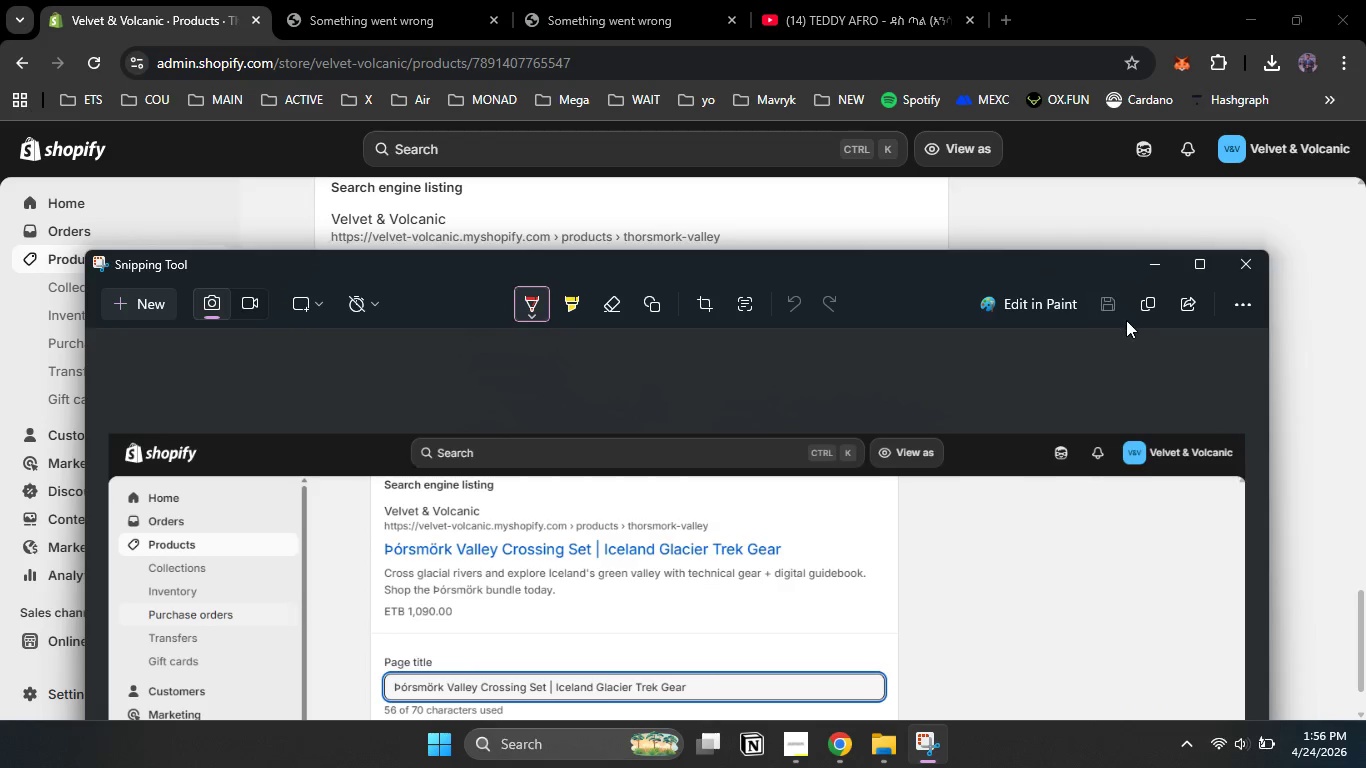 
left_click([1112, 308])
 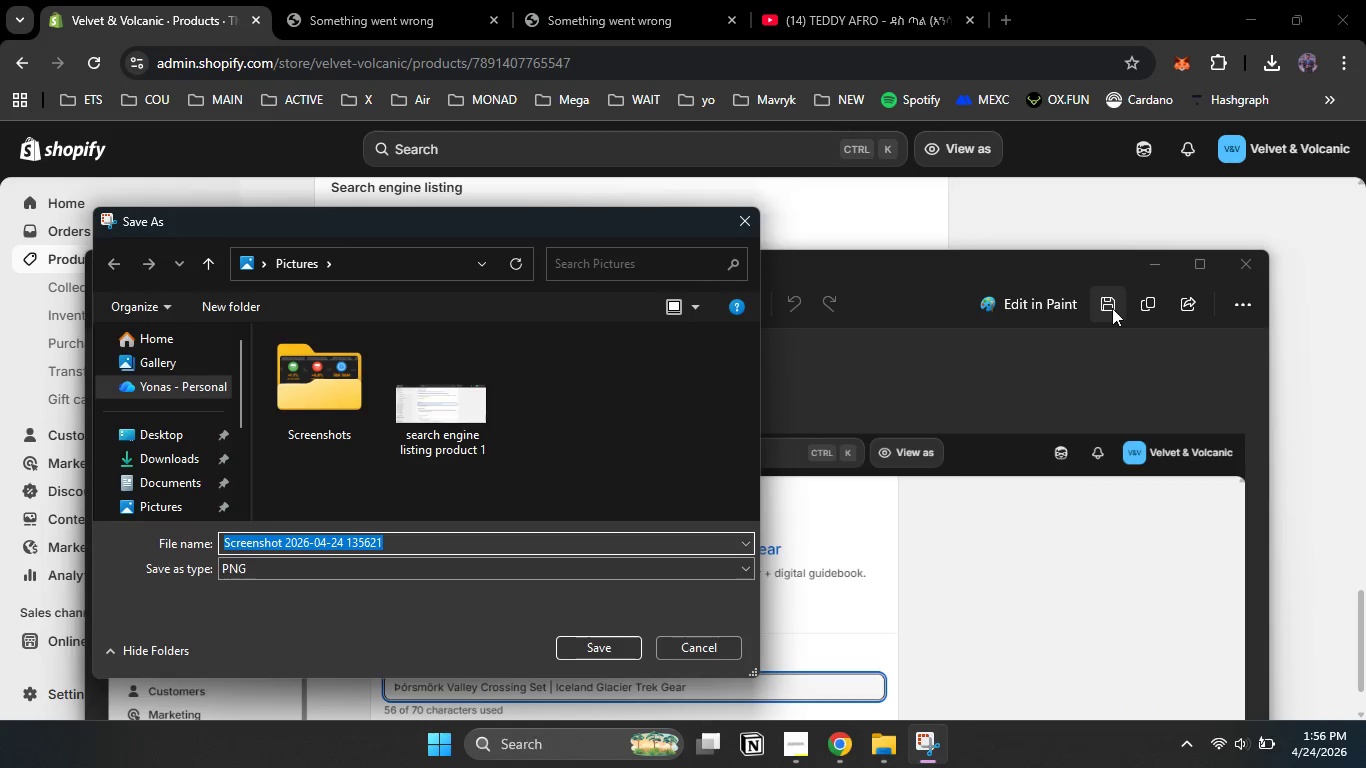 
key(S)
 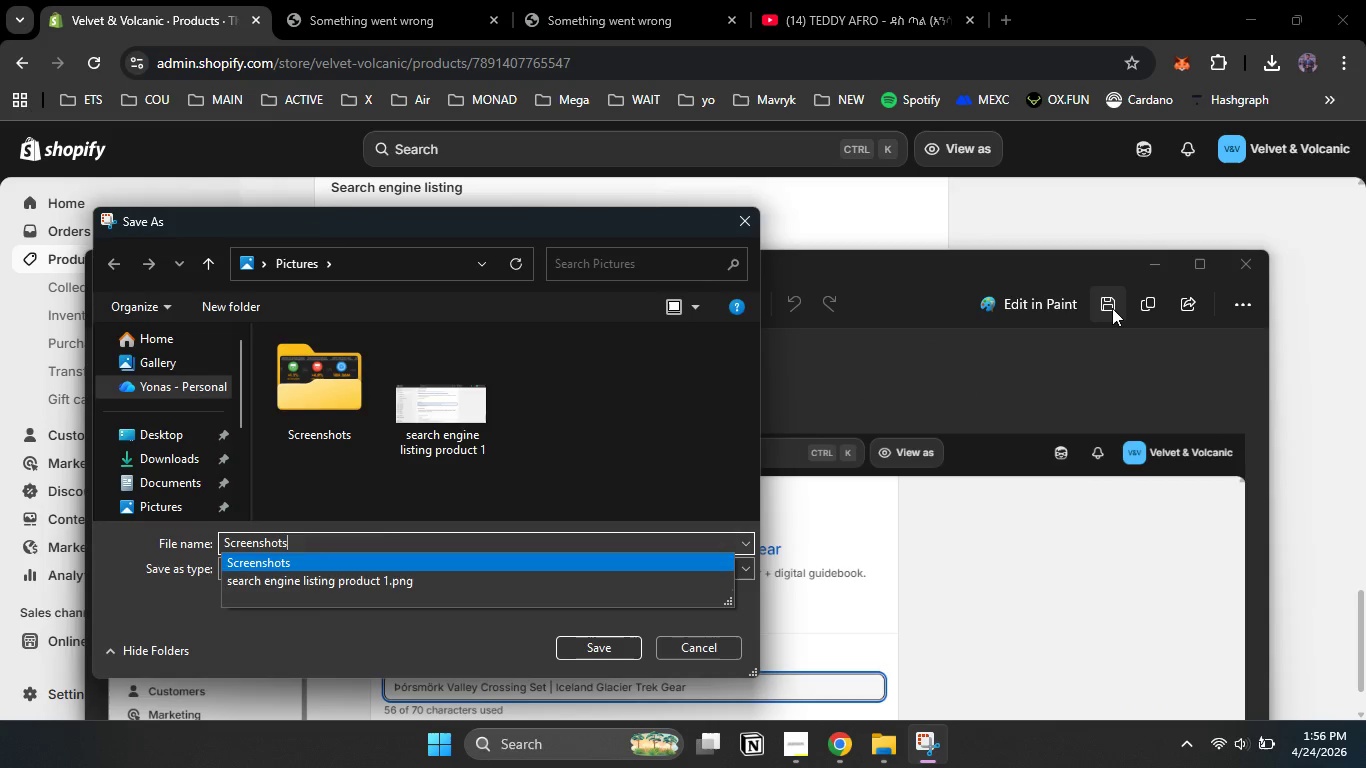 
key(ArrowDown)
 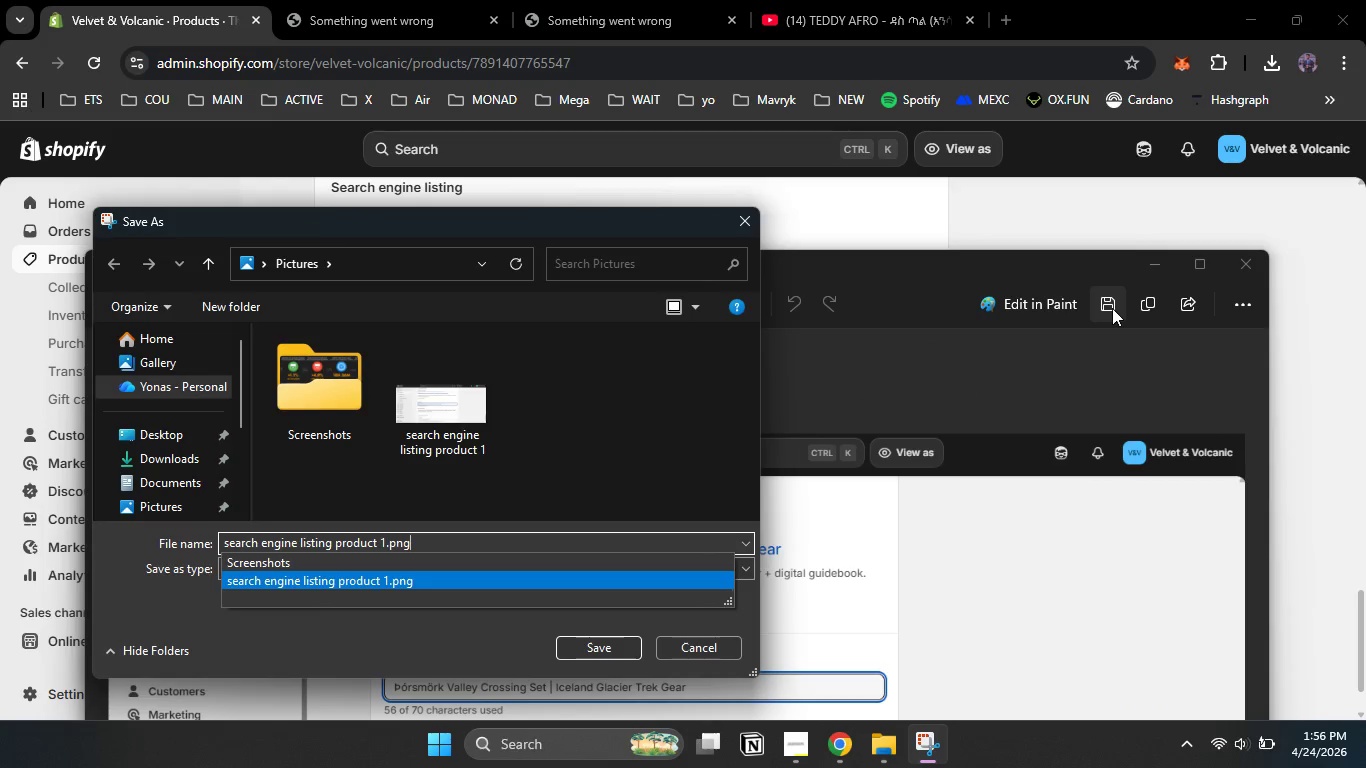 
key(ArrowDown)
 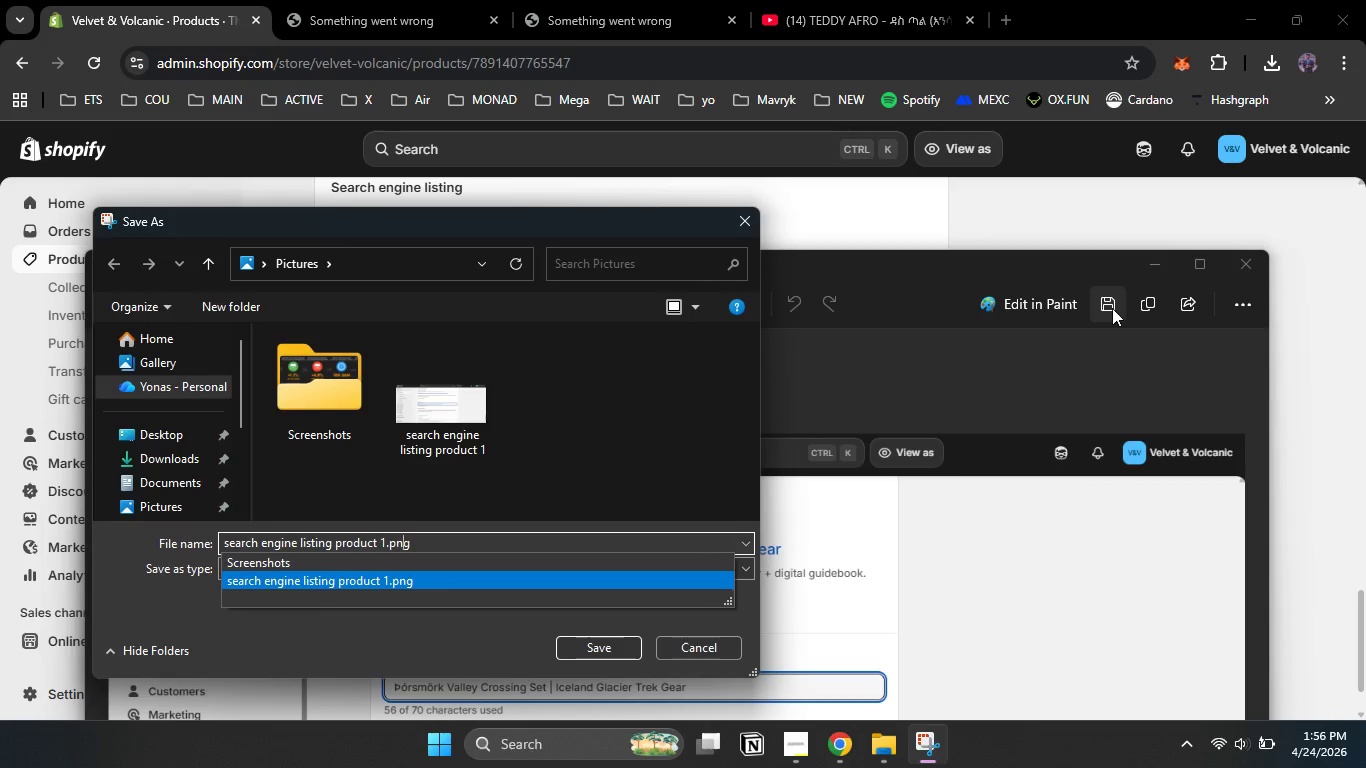 
key(ArrowLeft)
 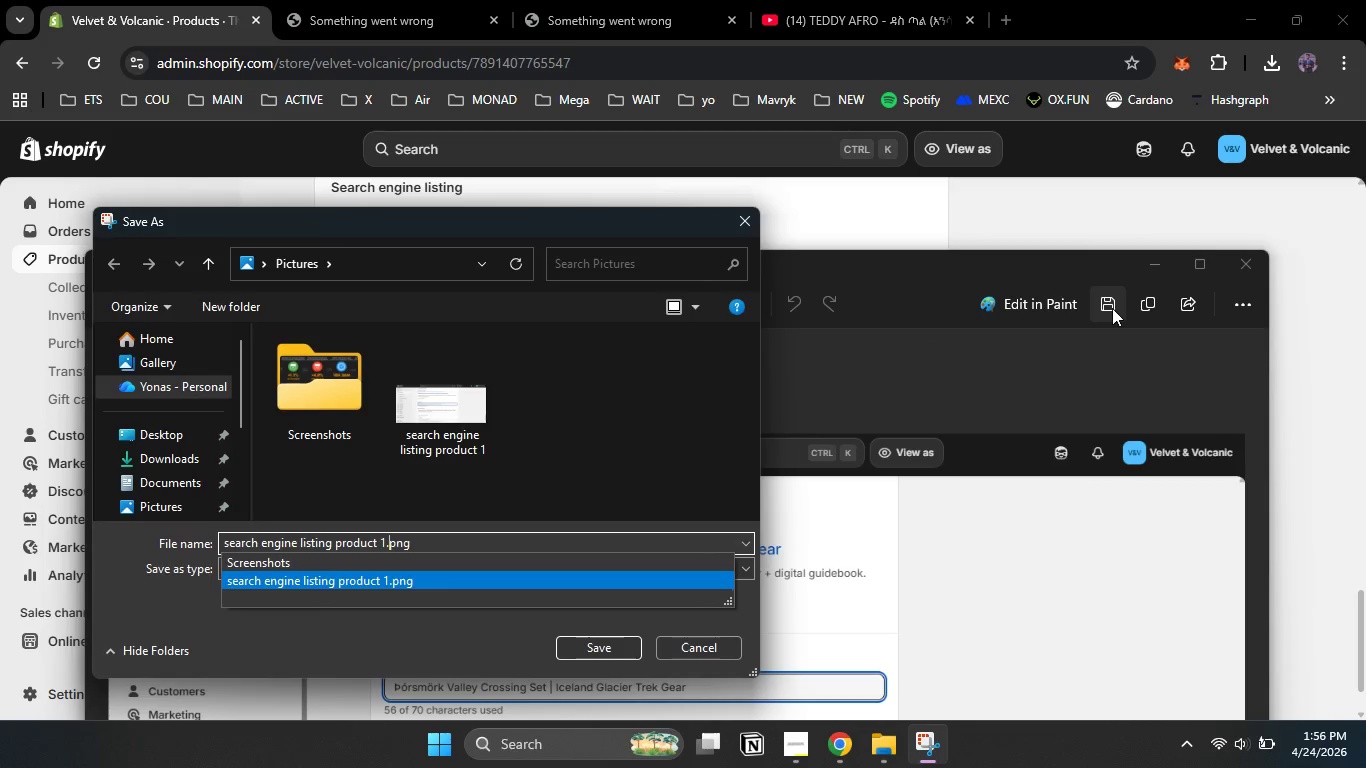 
key(ArrowLeft)
 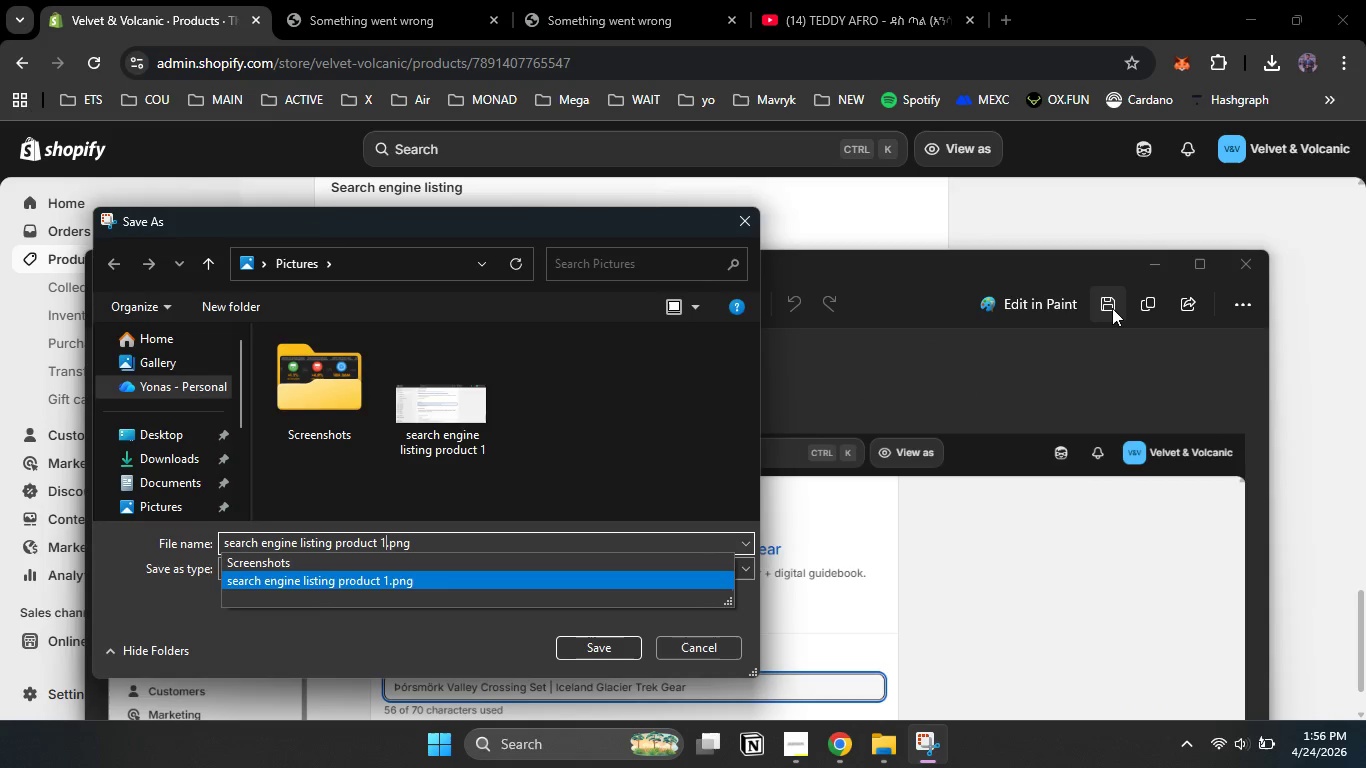 
key(ArrowLeft)
 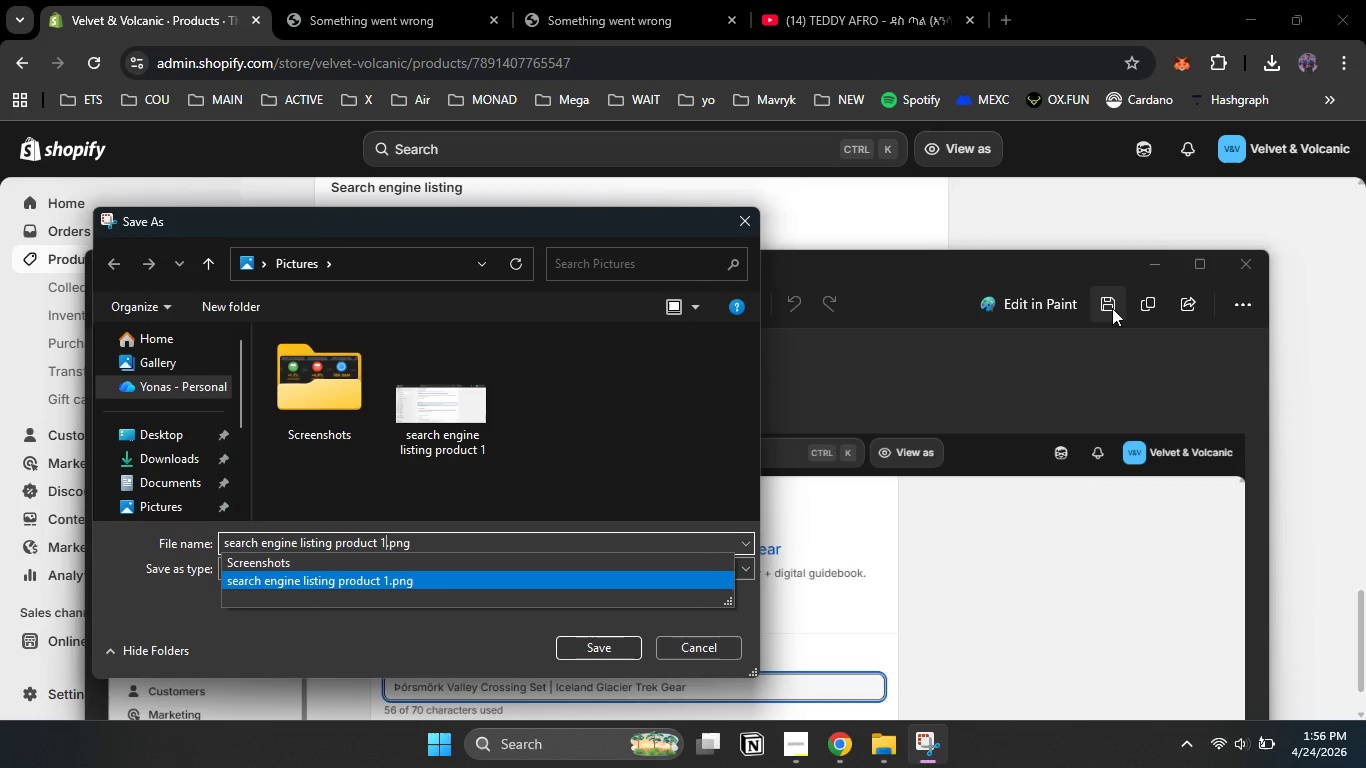 
key(ArrowLeft)
 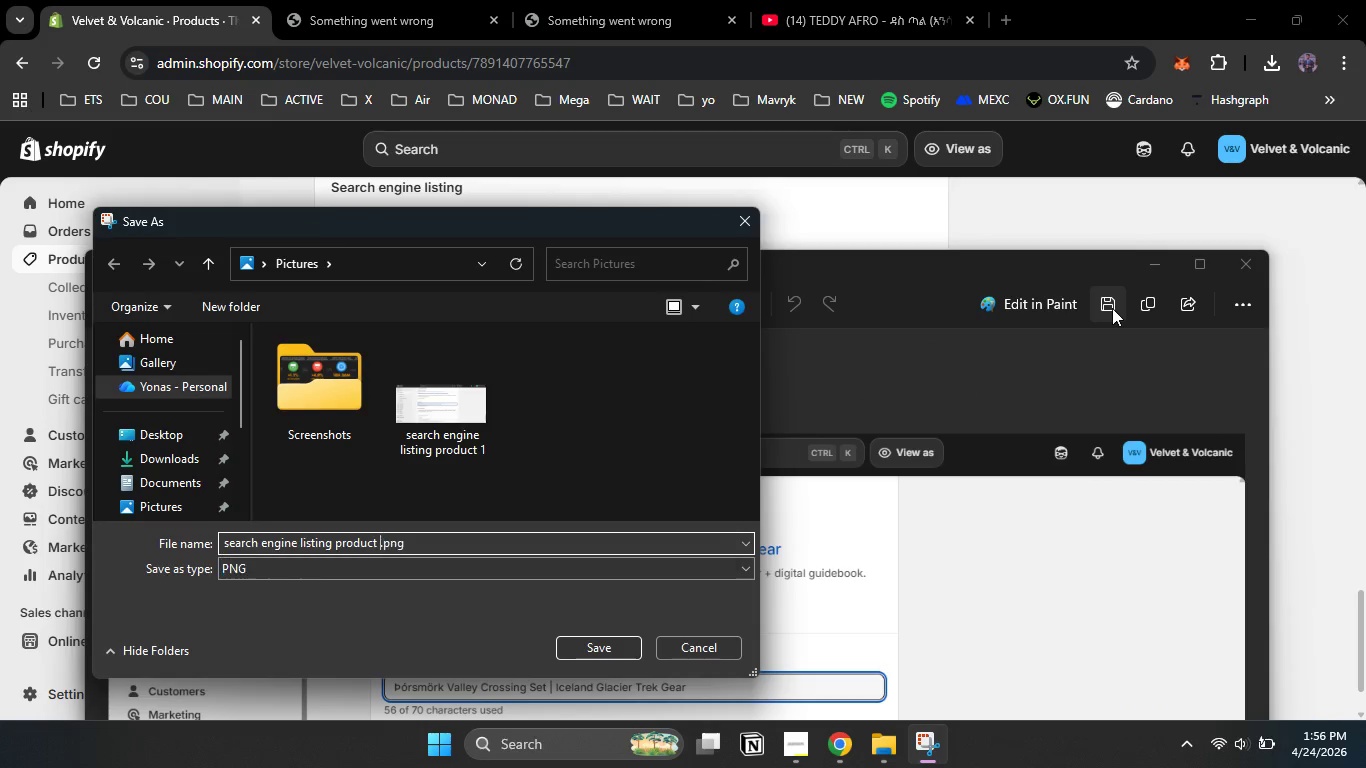 
key(Backspace)
 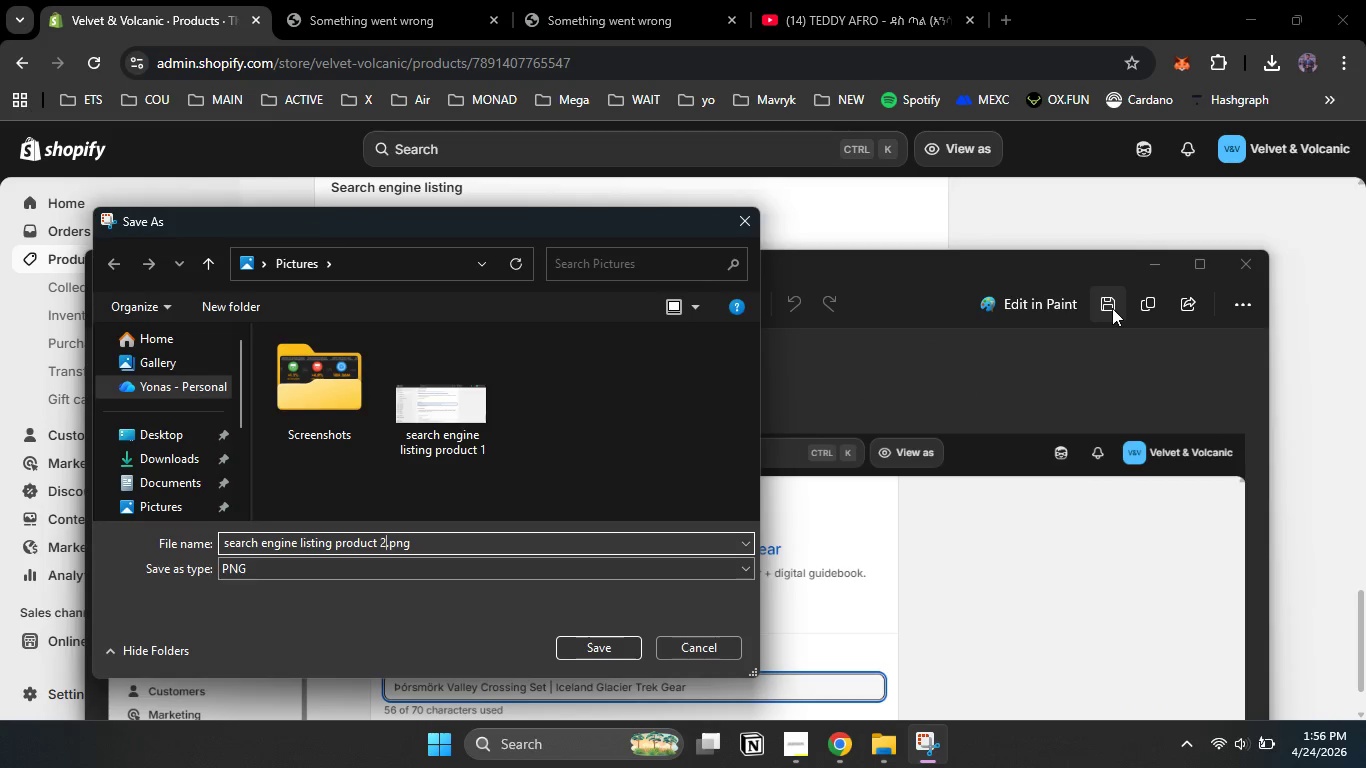 
key(Numpad2)
 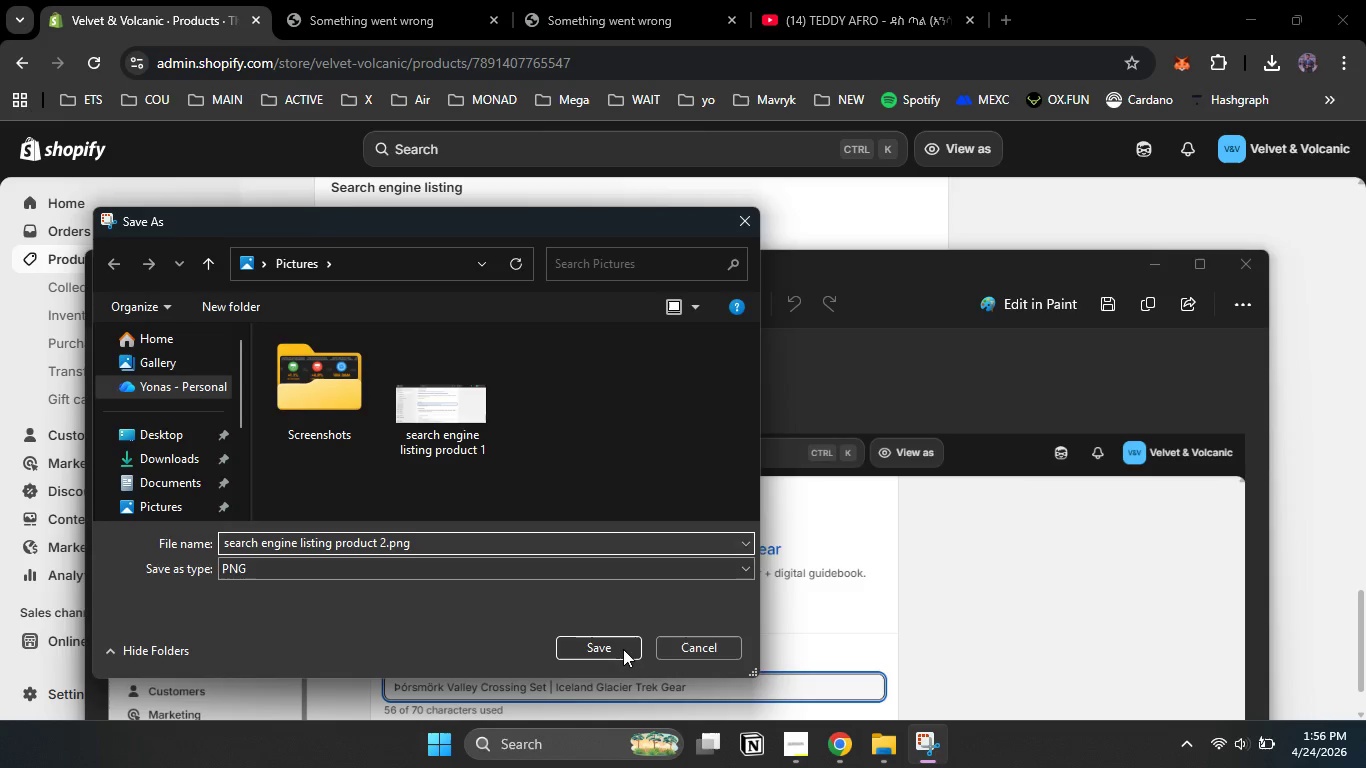 
left_click([620, 649])
 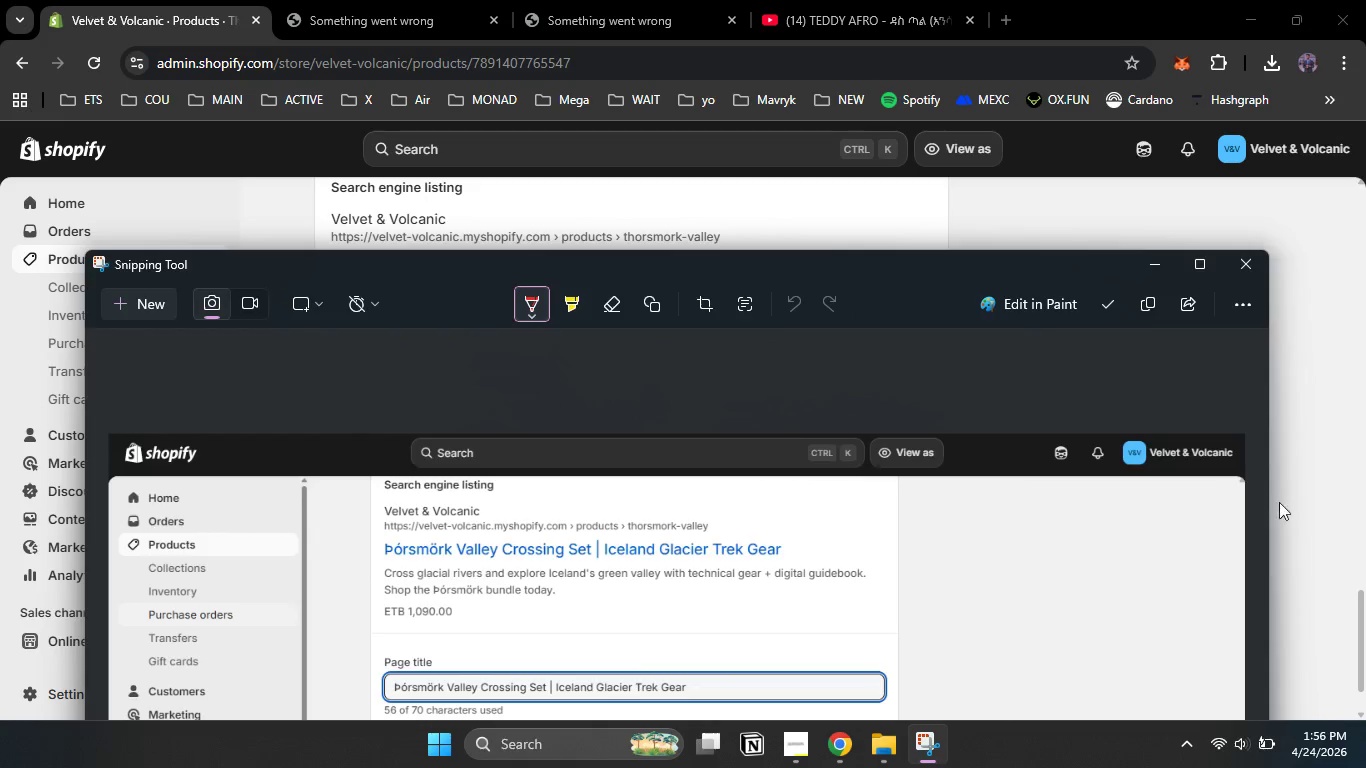 
left_click([1285, 502])
 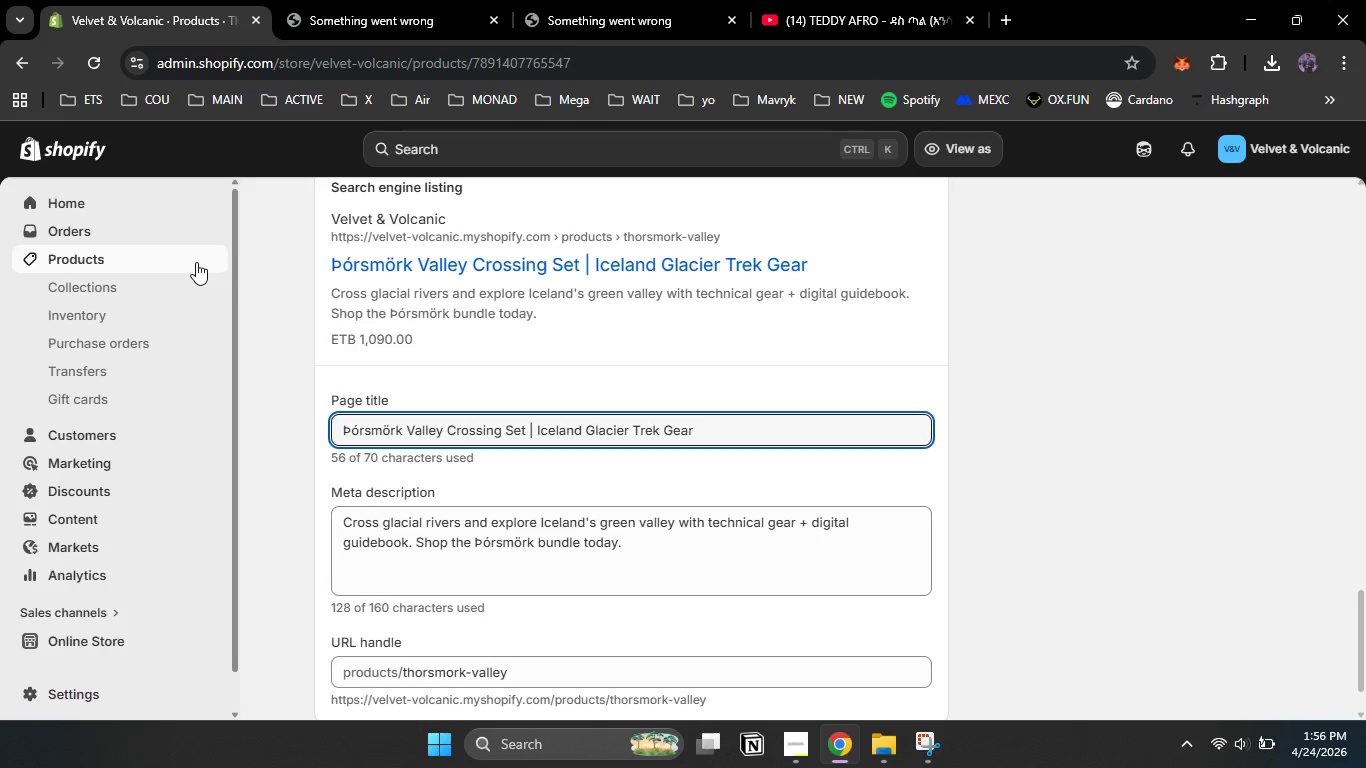 
left_click([196, 262])
 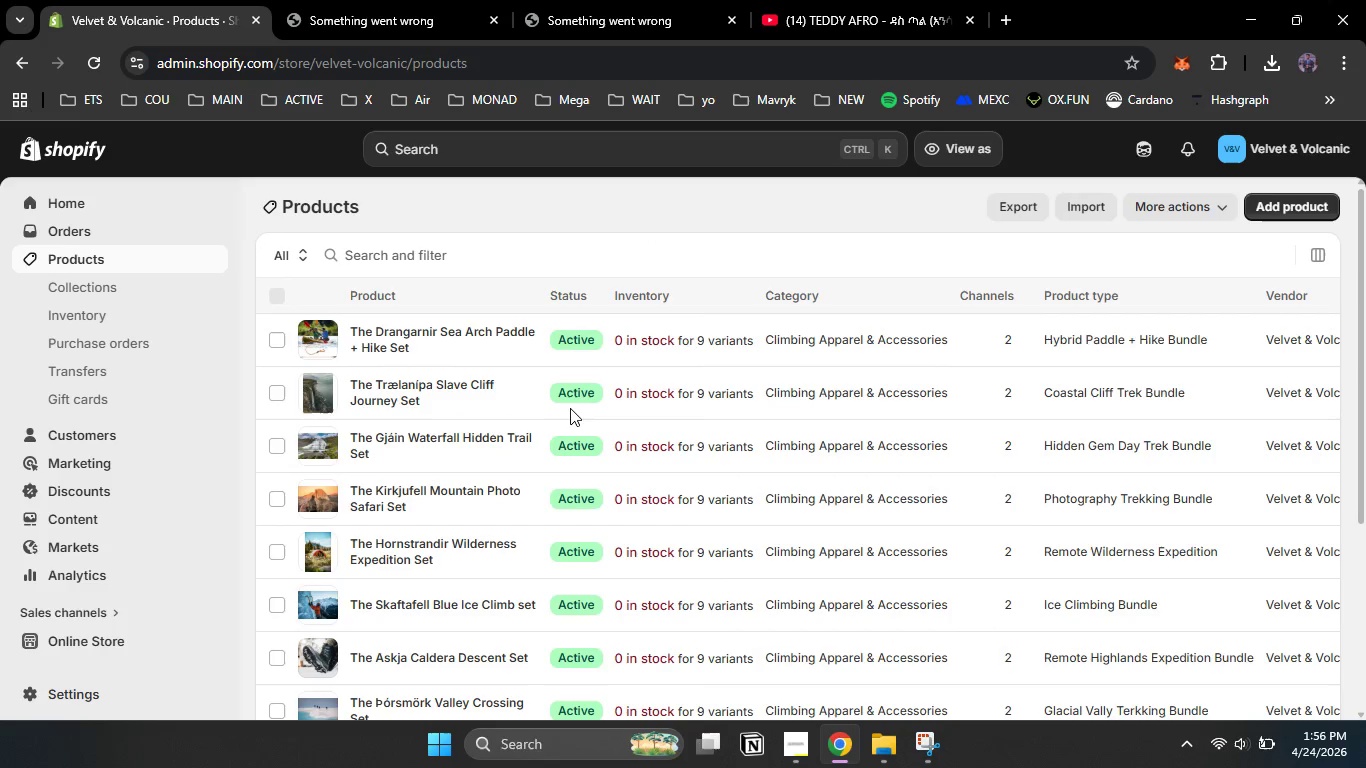 
key(PageDown)
 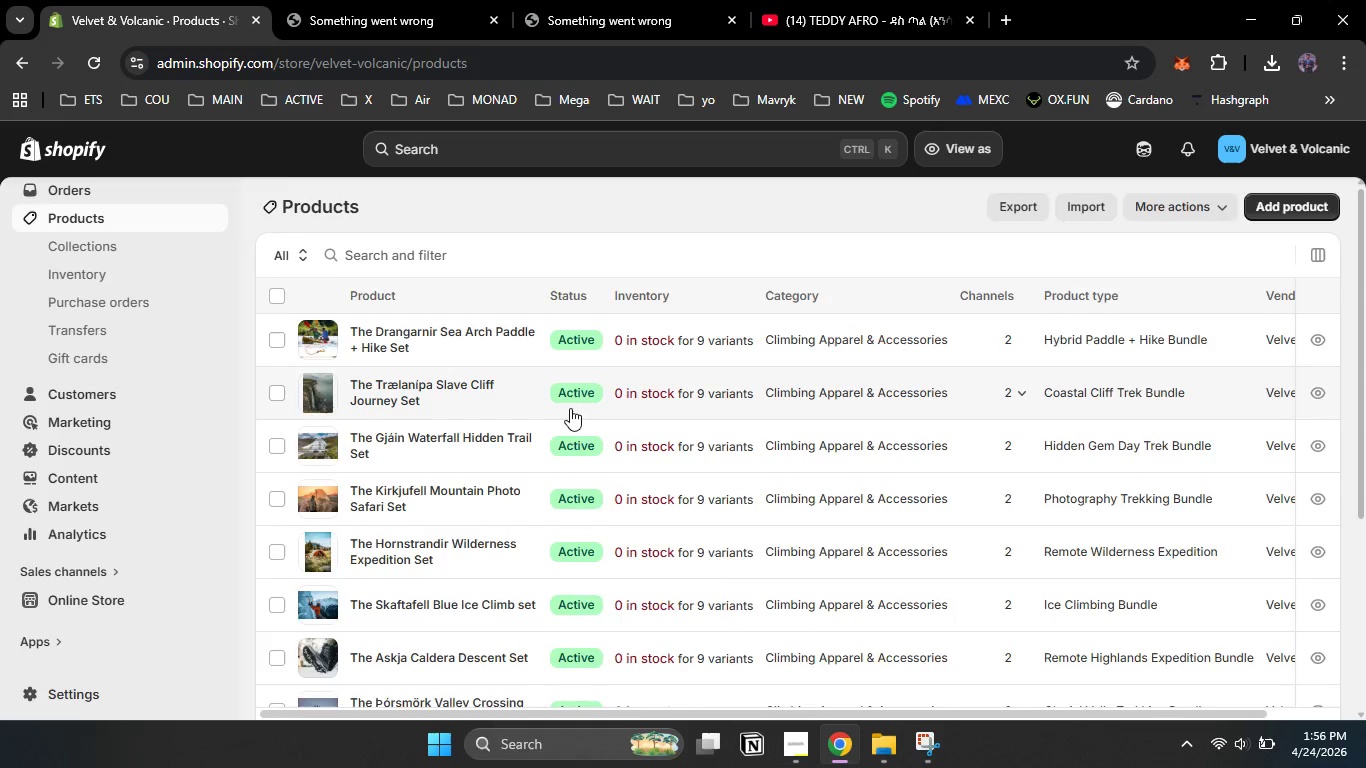 
key(PageDown)
 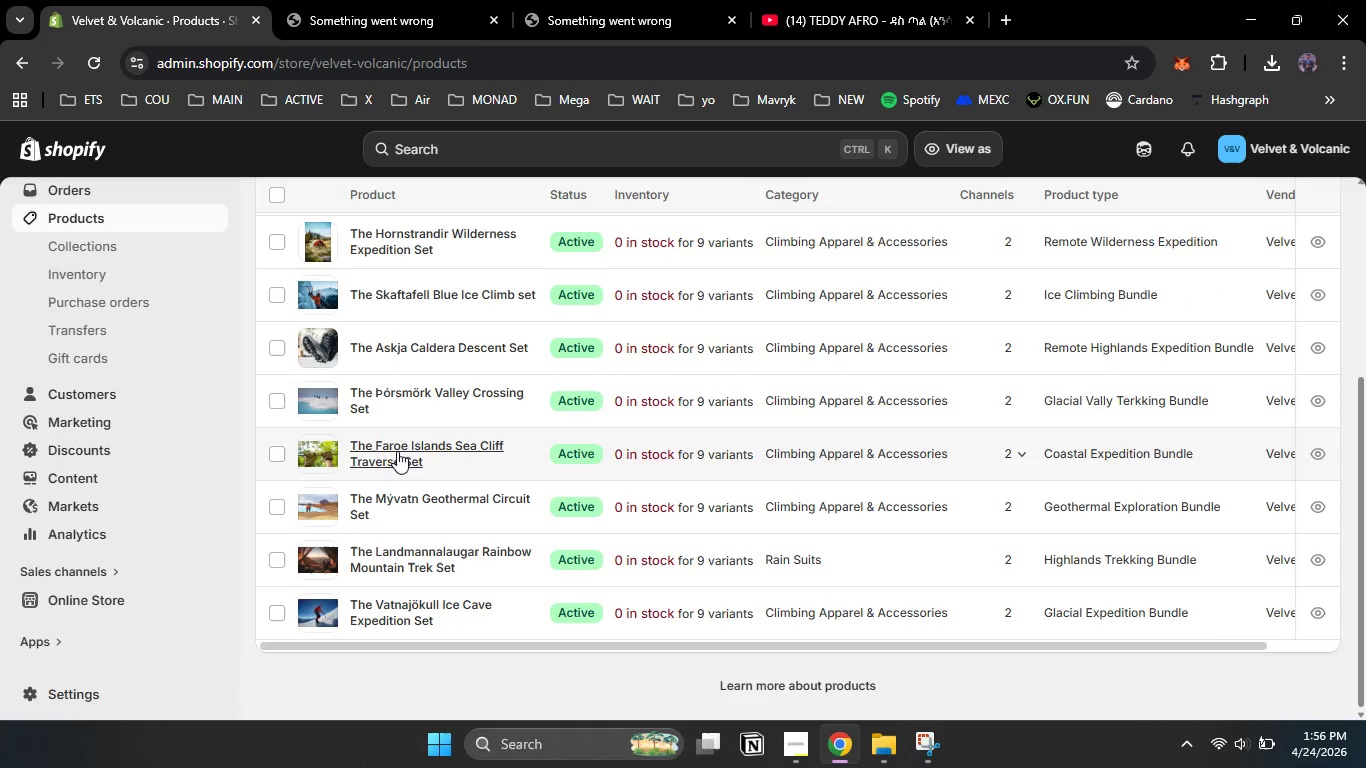 
left_click([397, 451])
 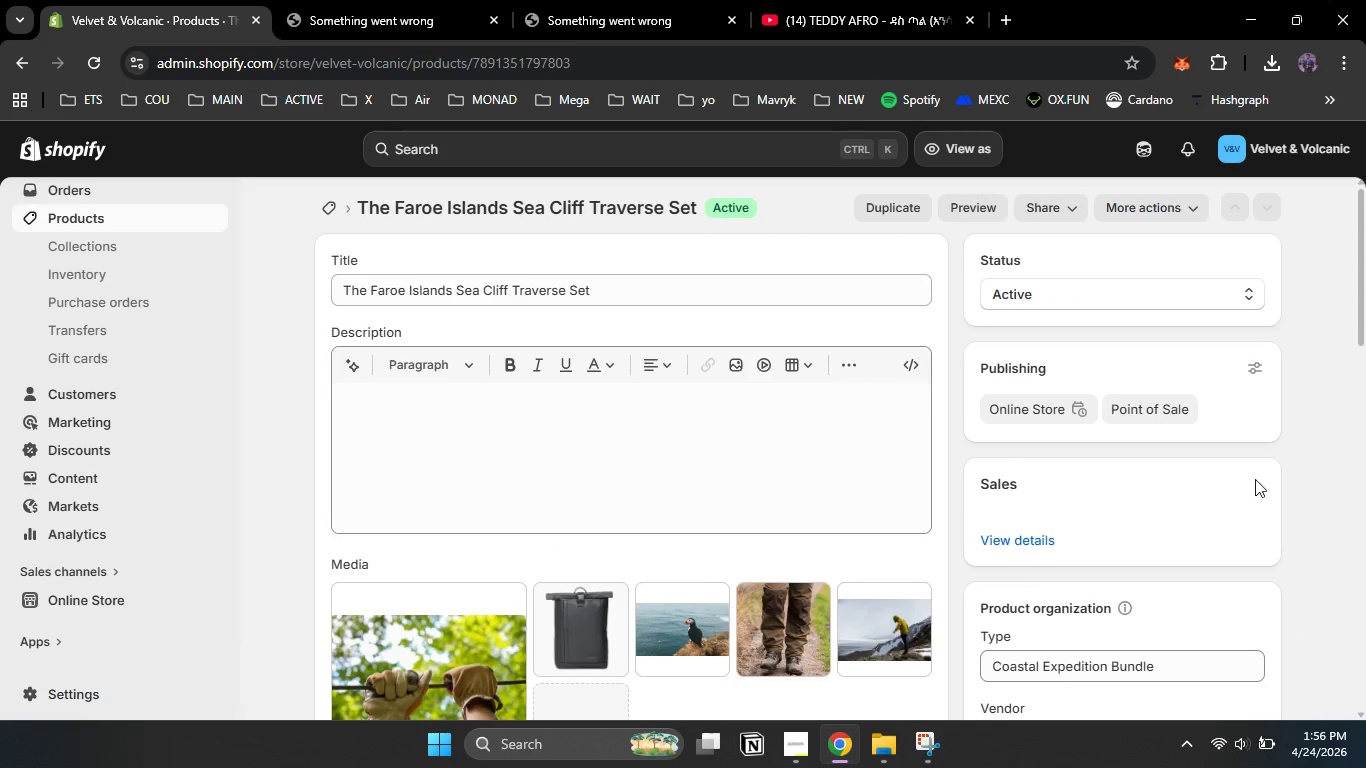 
left_click([1295, 476])
 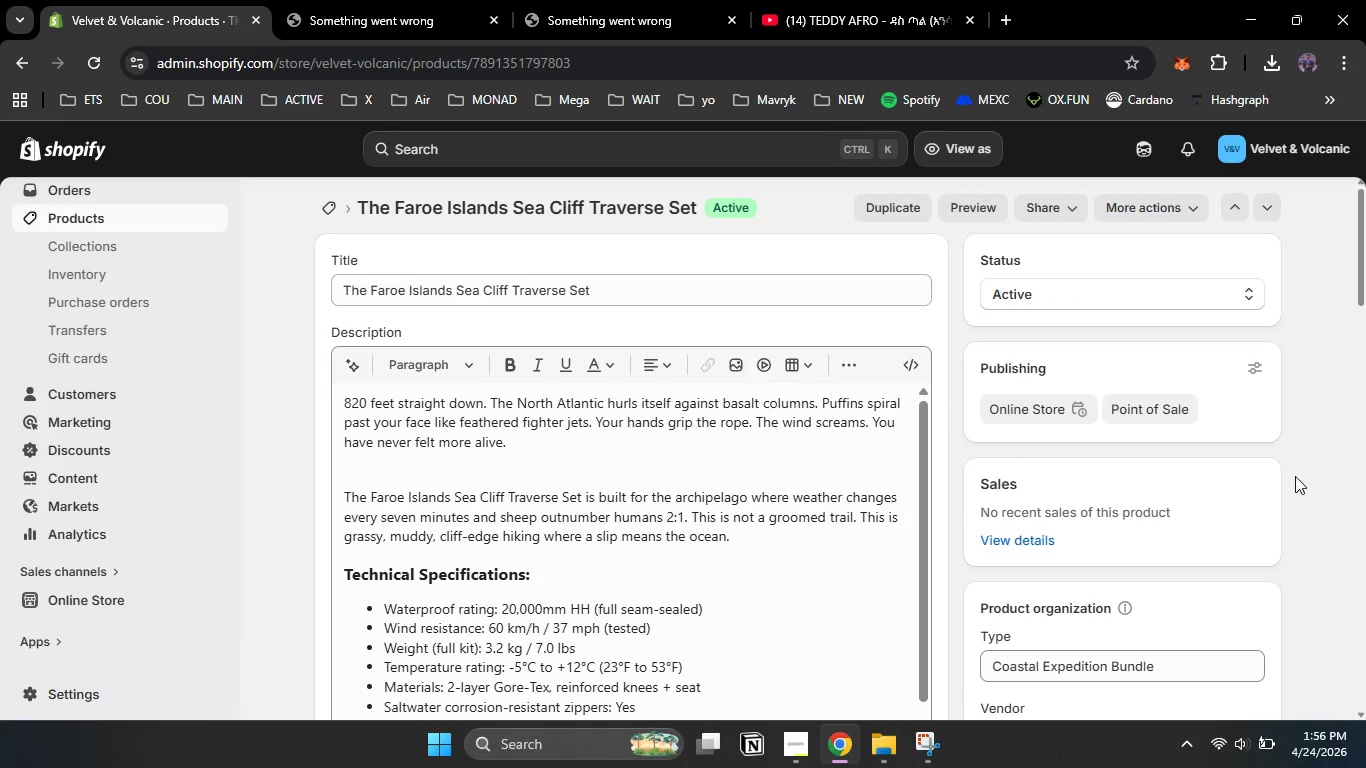 
key(PageDown)
 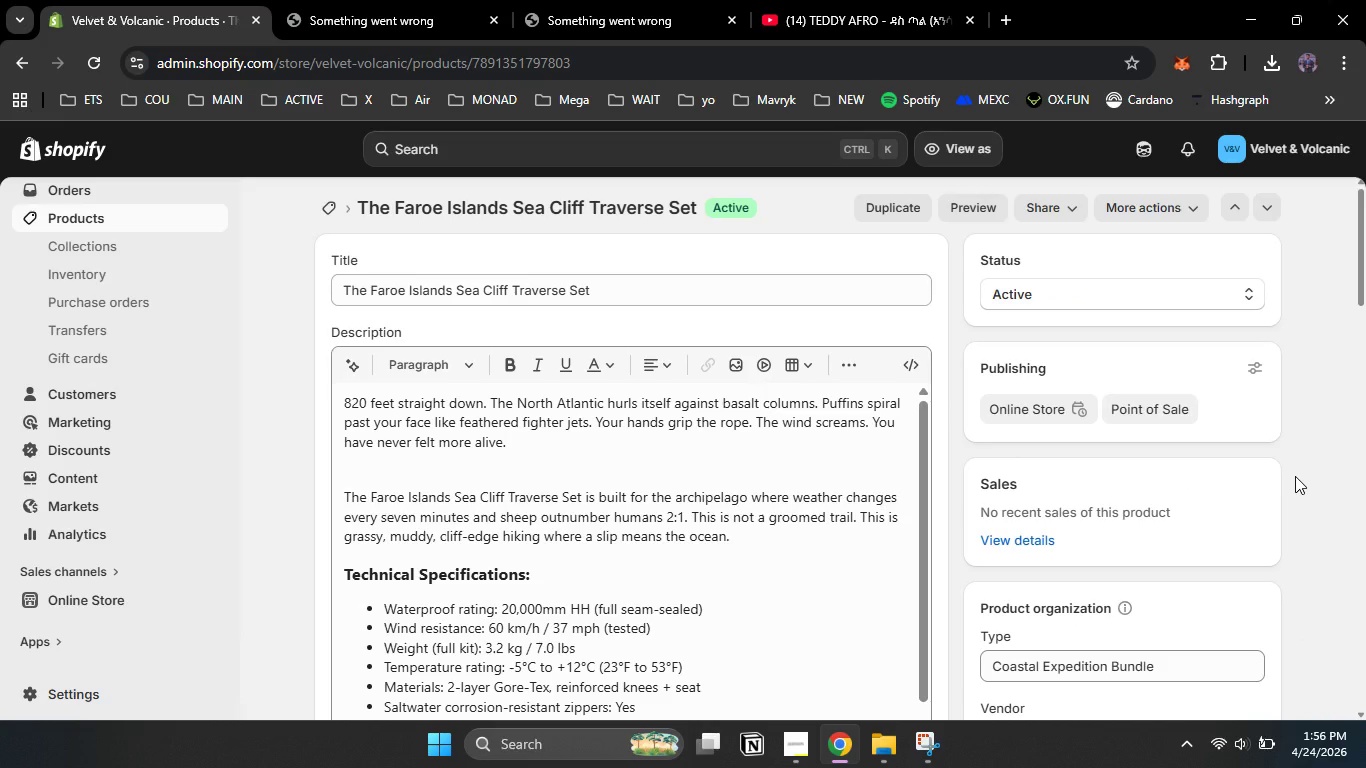 
key(PageDown)
 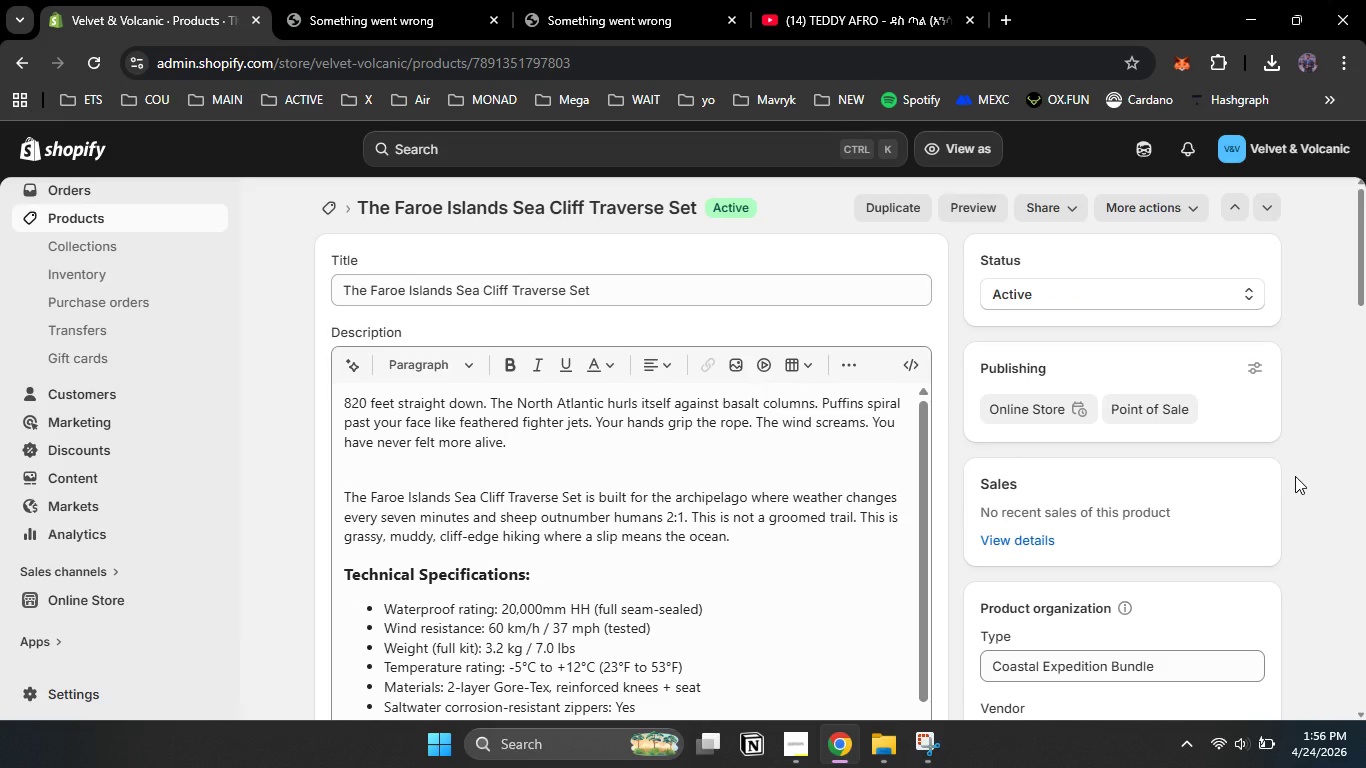 
key(PageDown)
 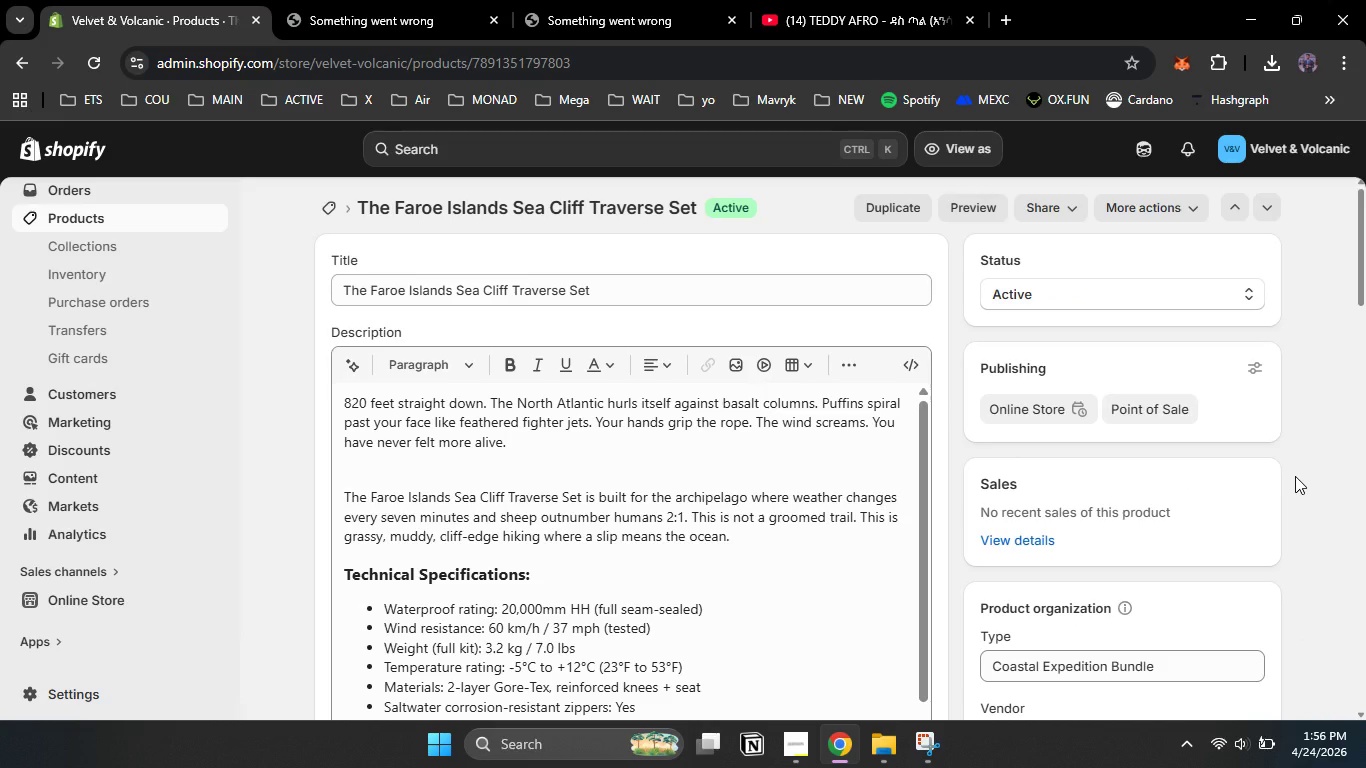 
left_click([1295, 476])
 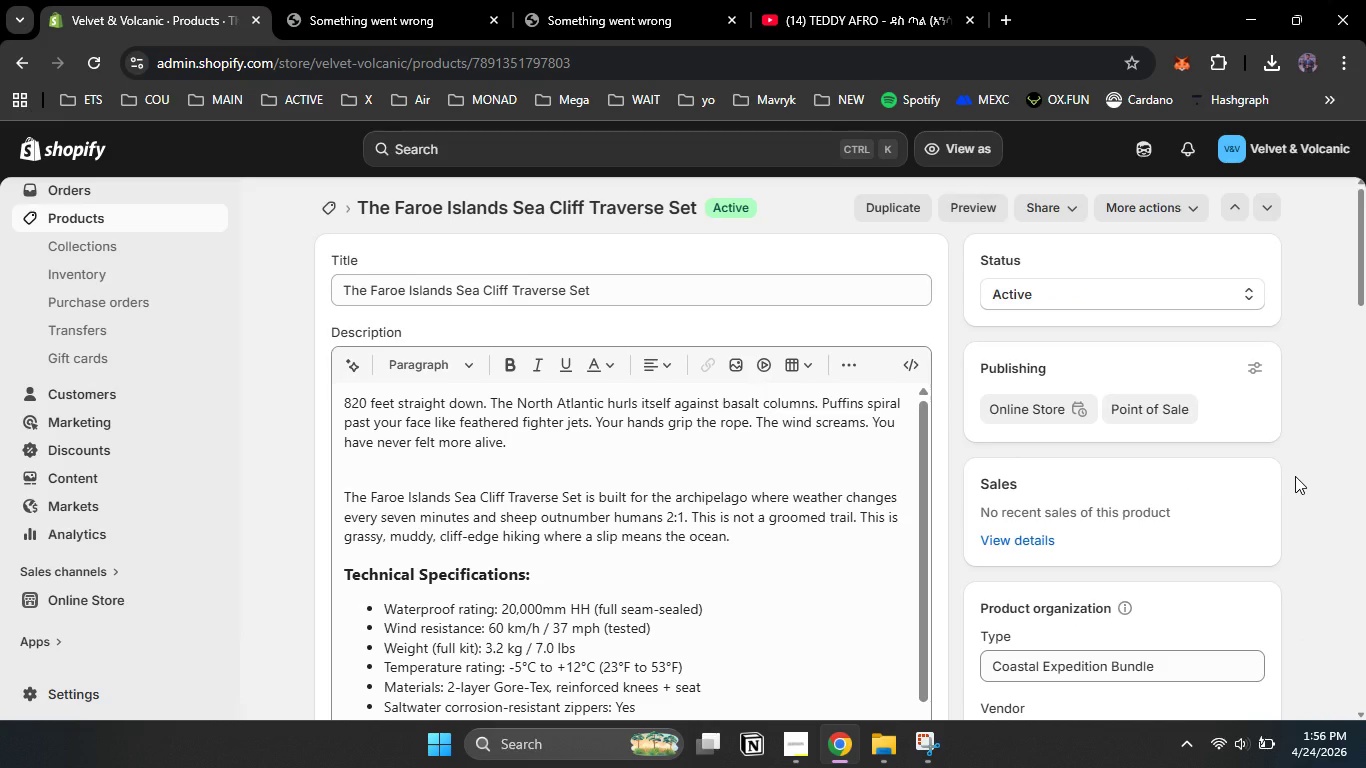 
key(PageDown)
 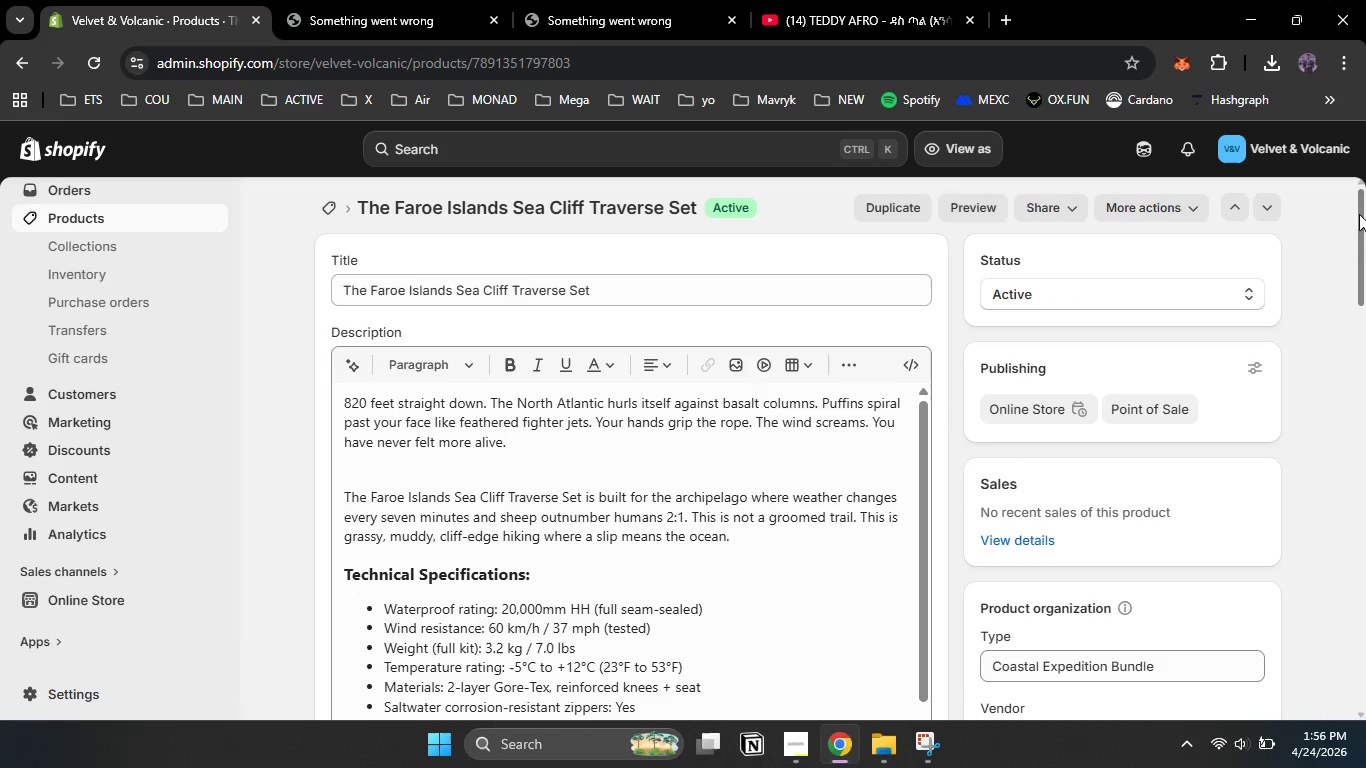 
left_click_drag(start_coordinate=[1359, 216], to_coordinate=[1315, 649])
 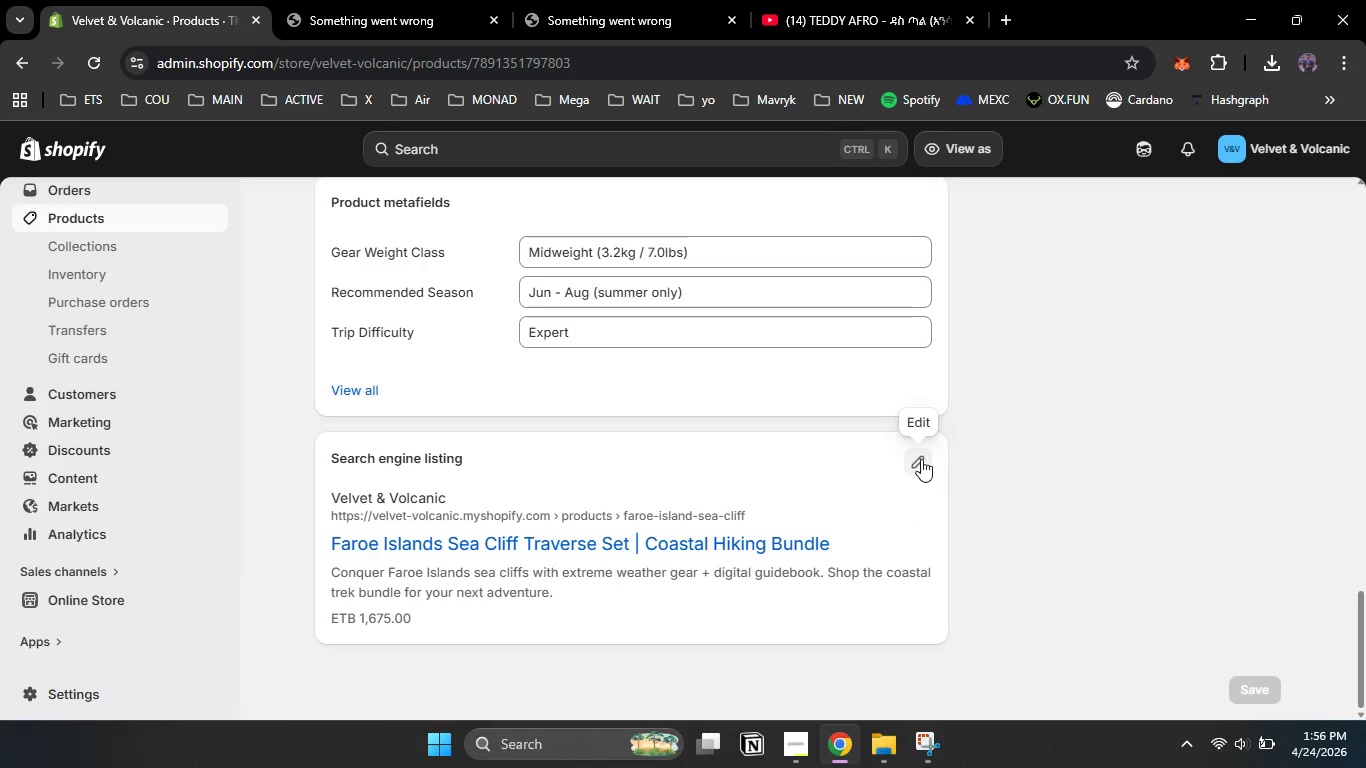 
left_click([921, 459])
 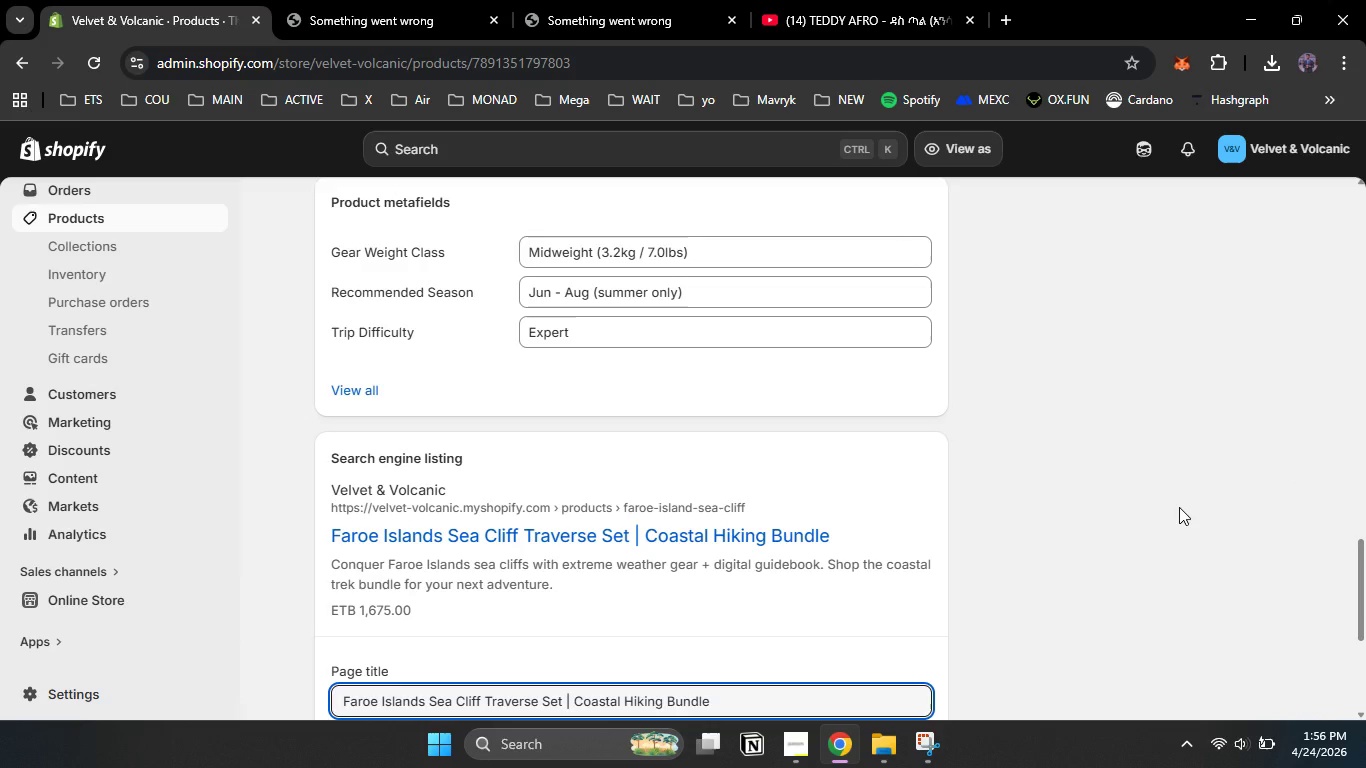 
left_click([1179, 507])
 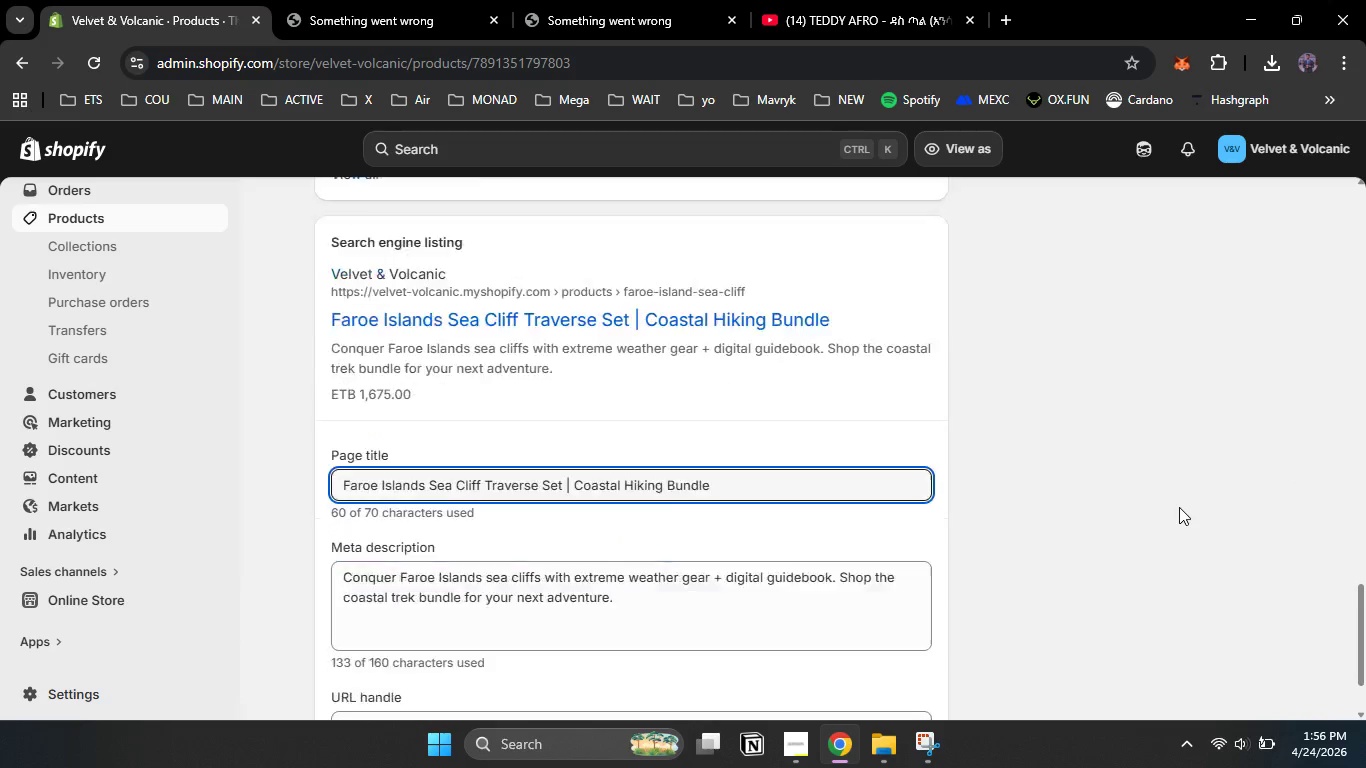 
scroll: coordinate [1179, 507], scroll_direction: down, amount: 2.0
 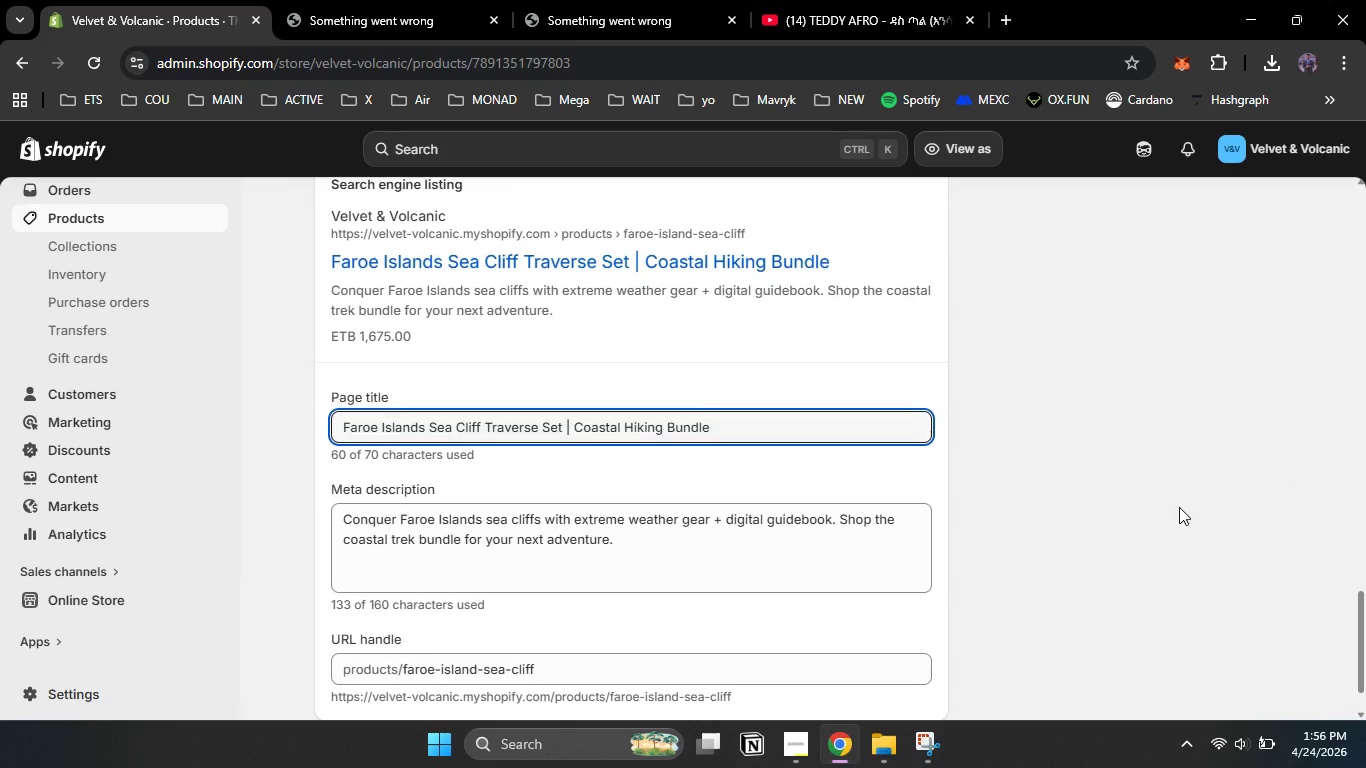 
scroll: coordinate [1179, 507], scroll_direction: none, amount: 0.0
 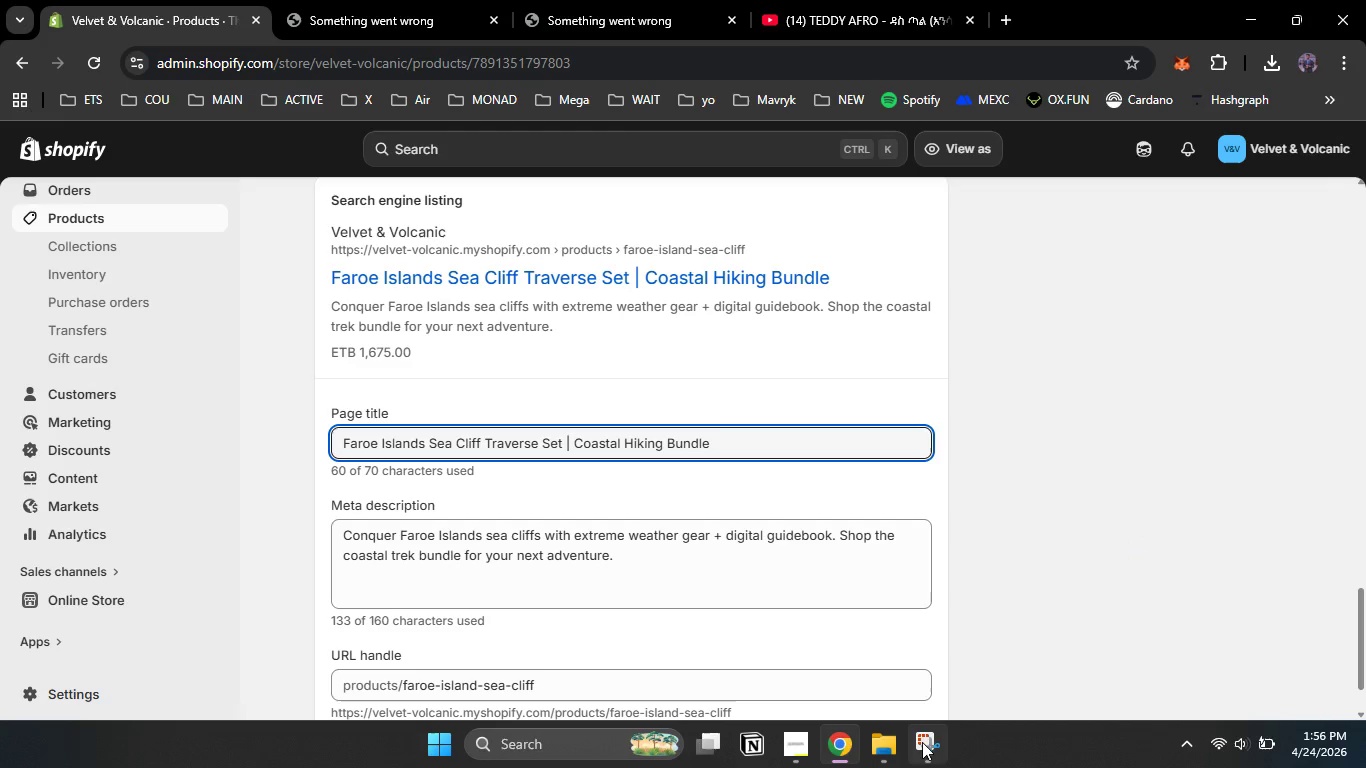 
left_click([923, 746])
 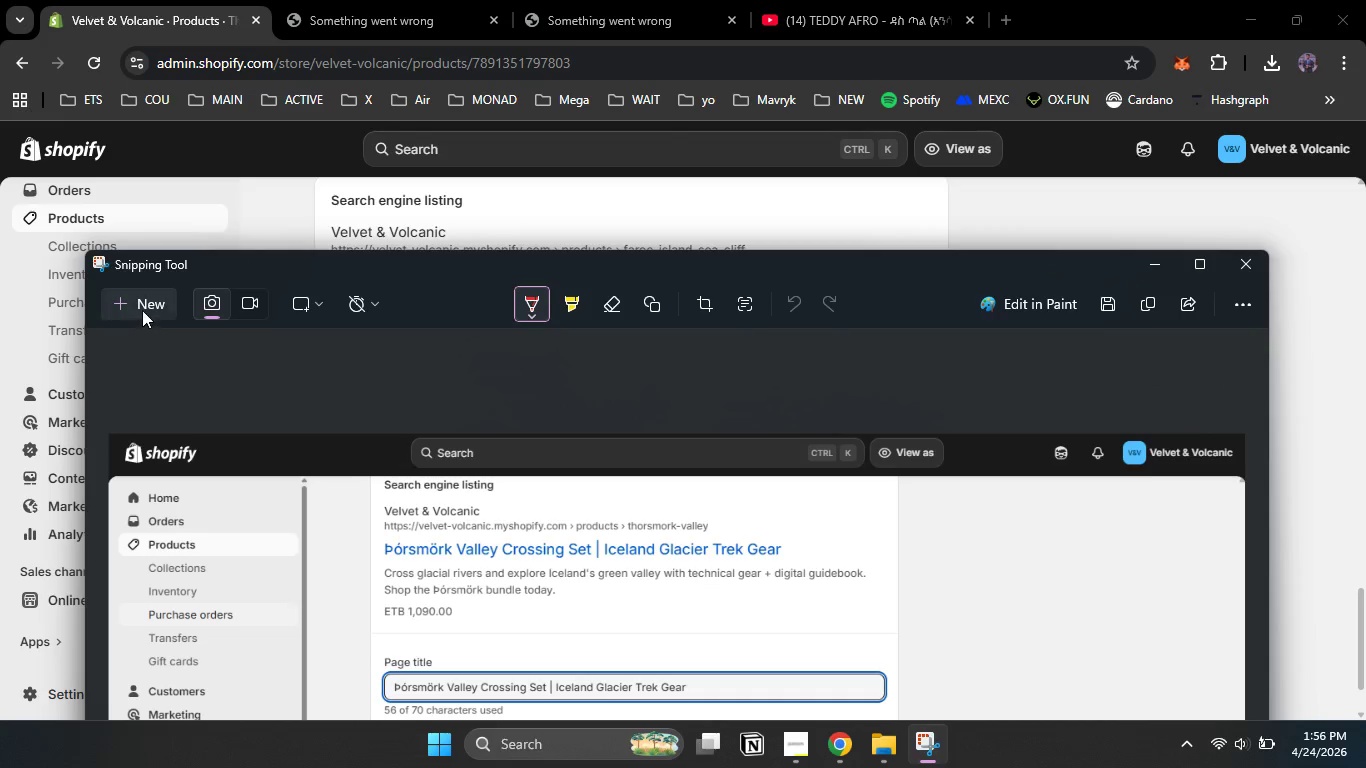 
left_click([142, 310])
 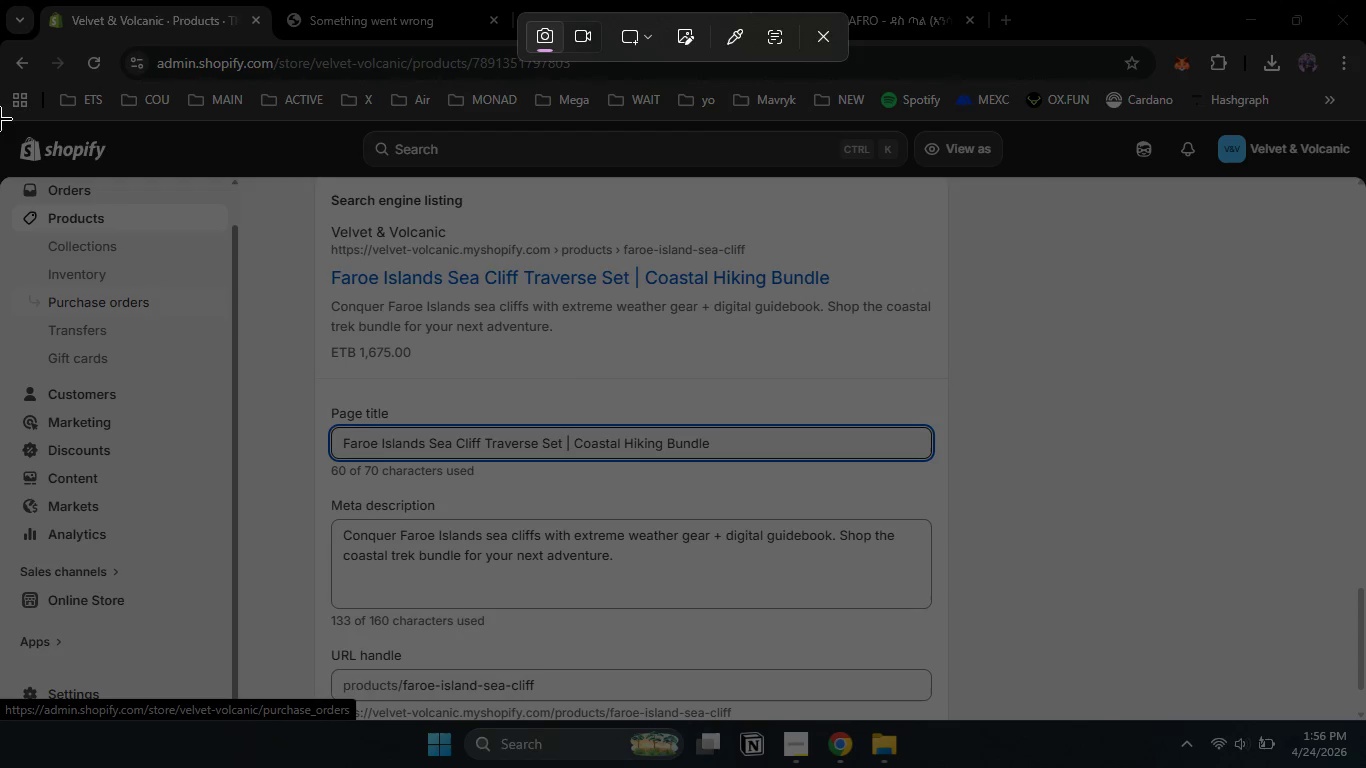 
left_click_drag(start_coordinate=[0, 117], to_coordinate=[1365, 717])
 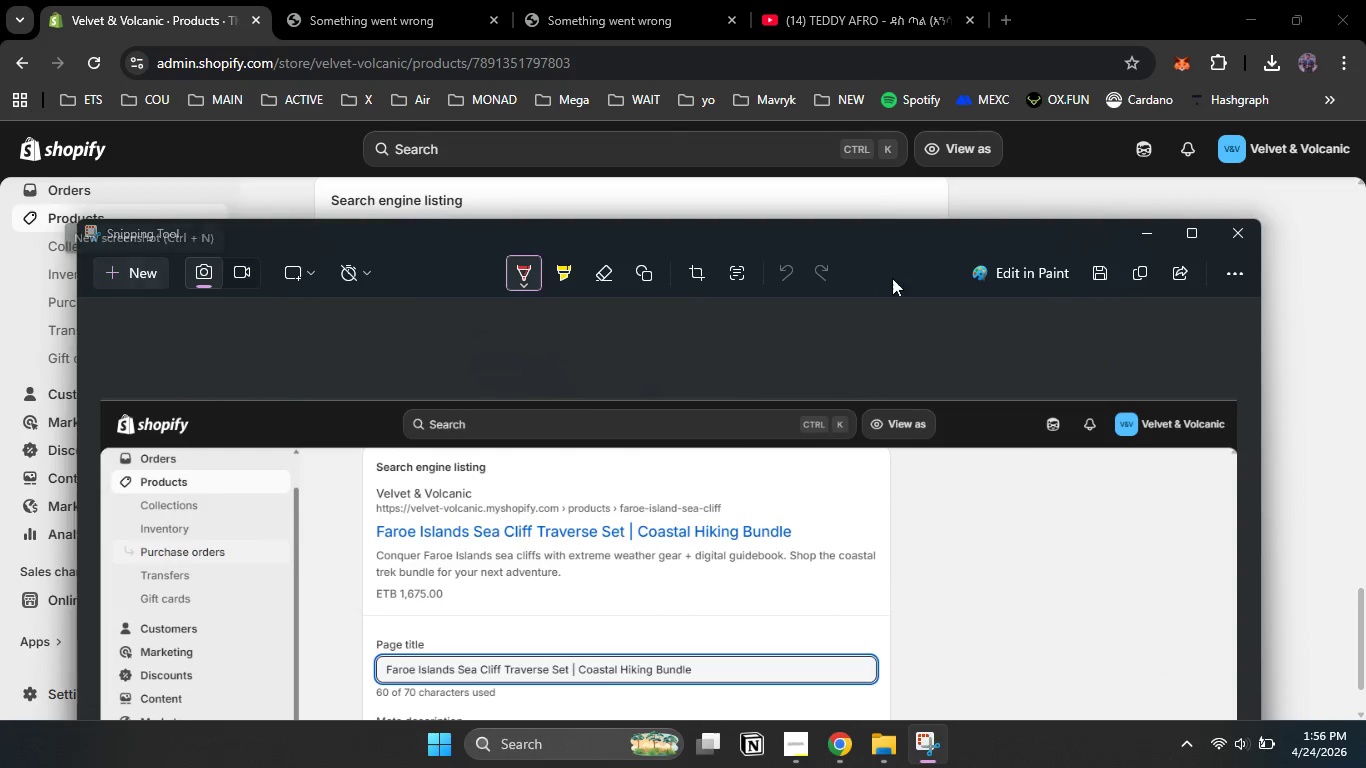 
left_click([1095, 270])
 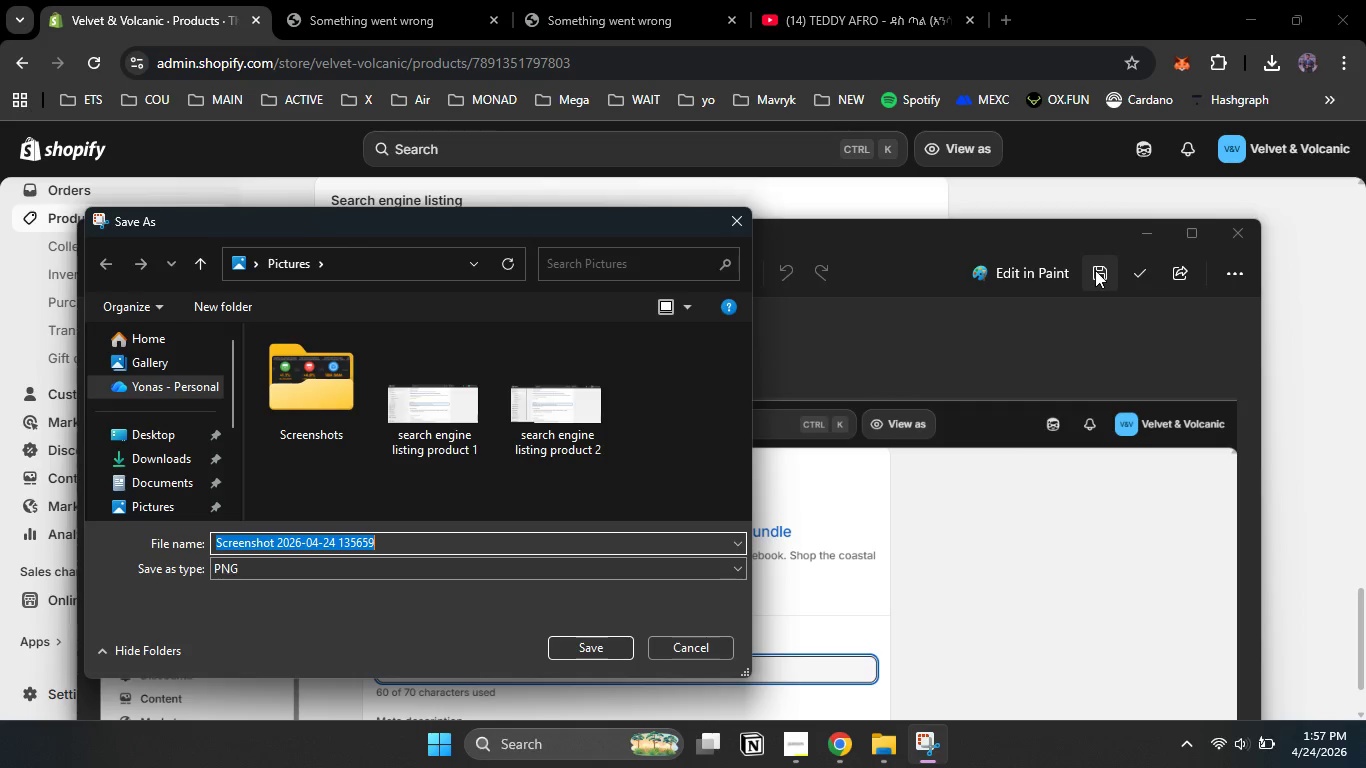 
key(S)
 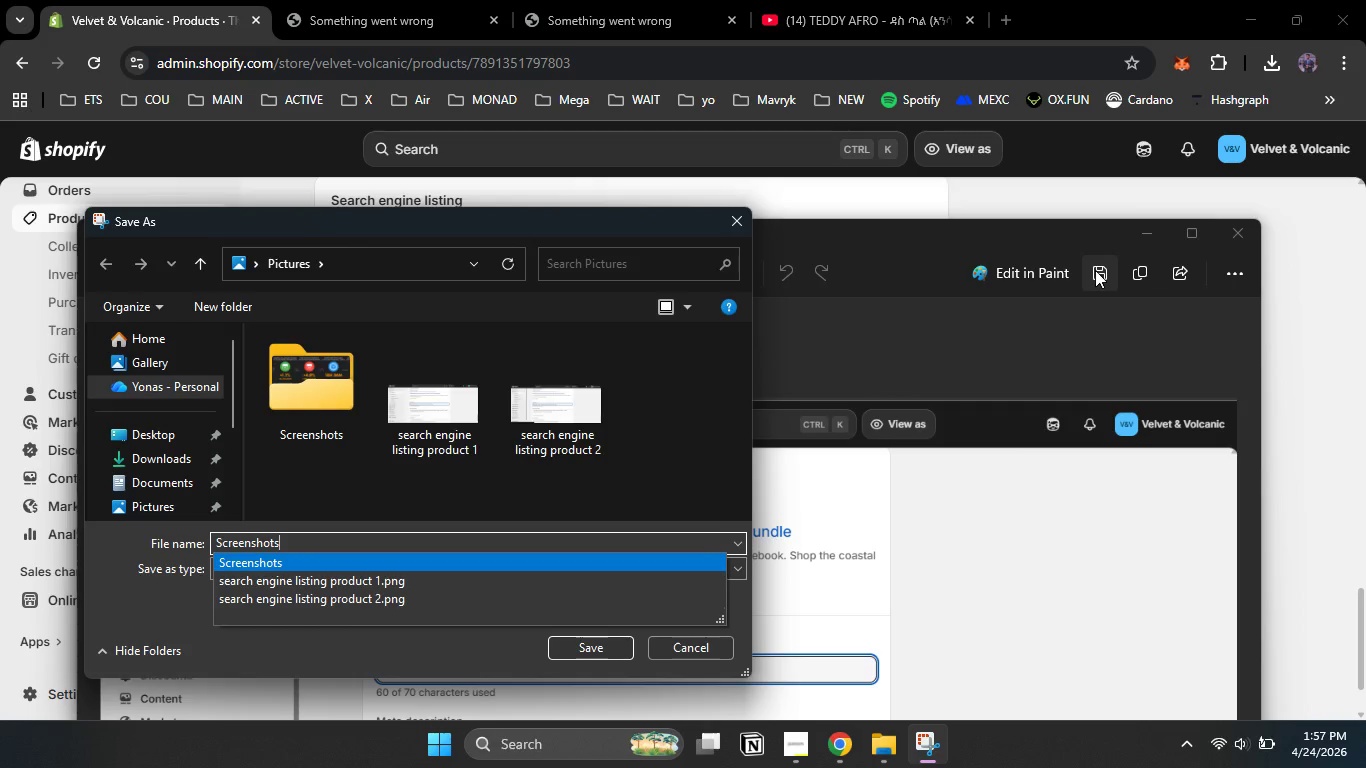 
key(ArrowDown)
 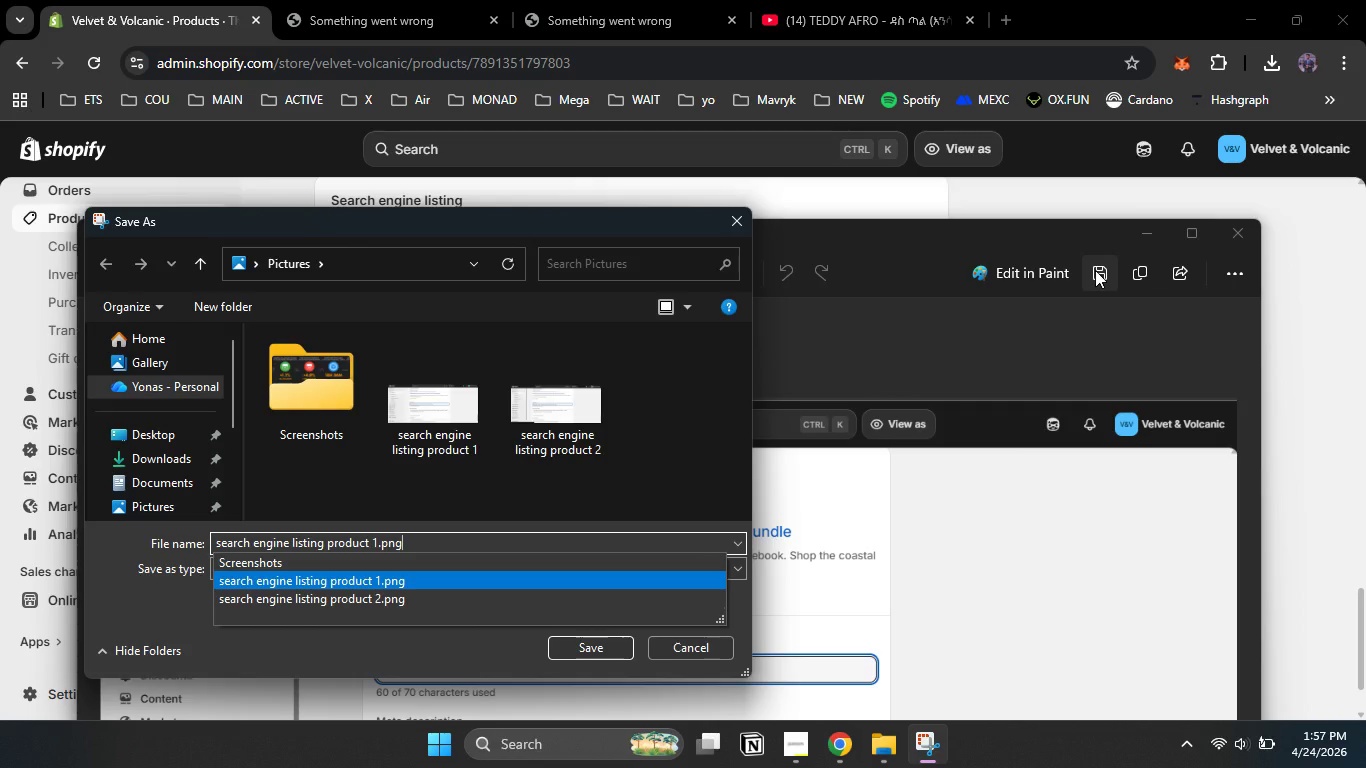 
key(ArrowDown)
 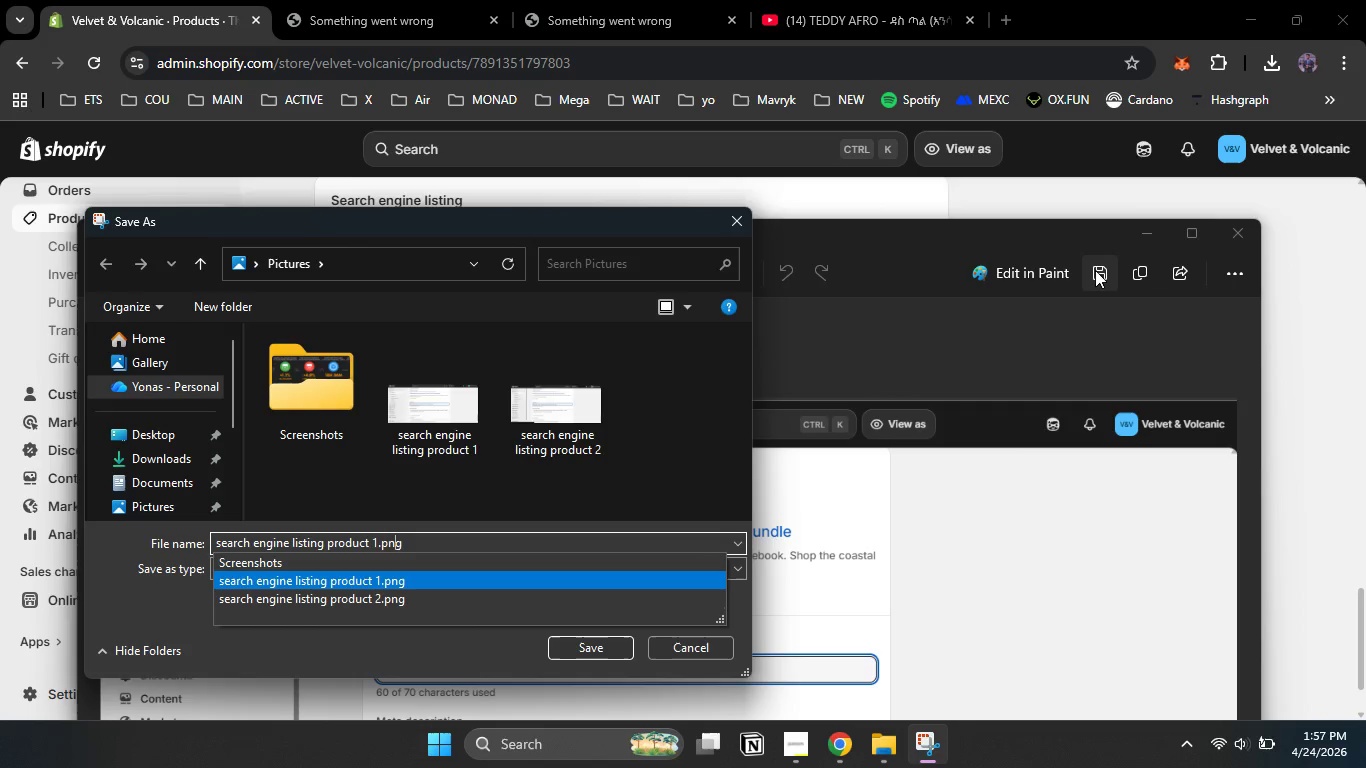 
key(ArrowLeft)
 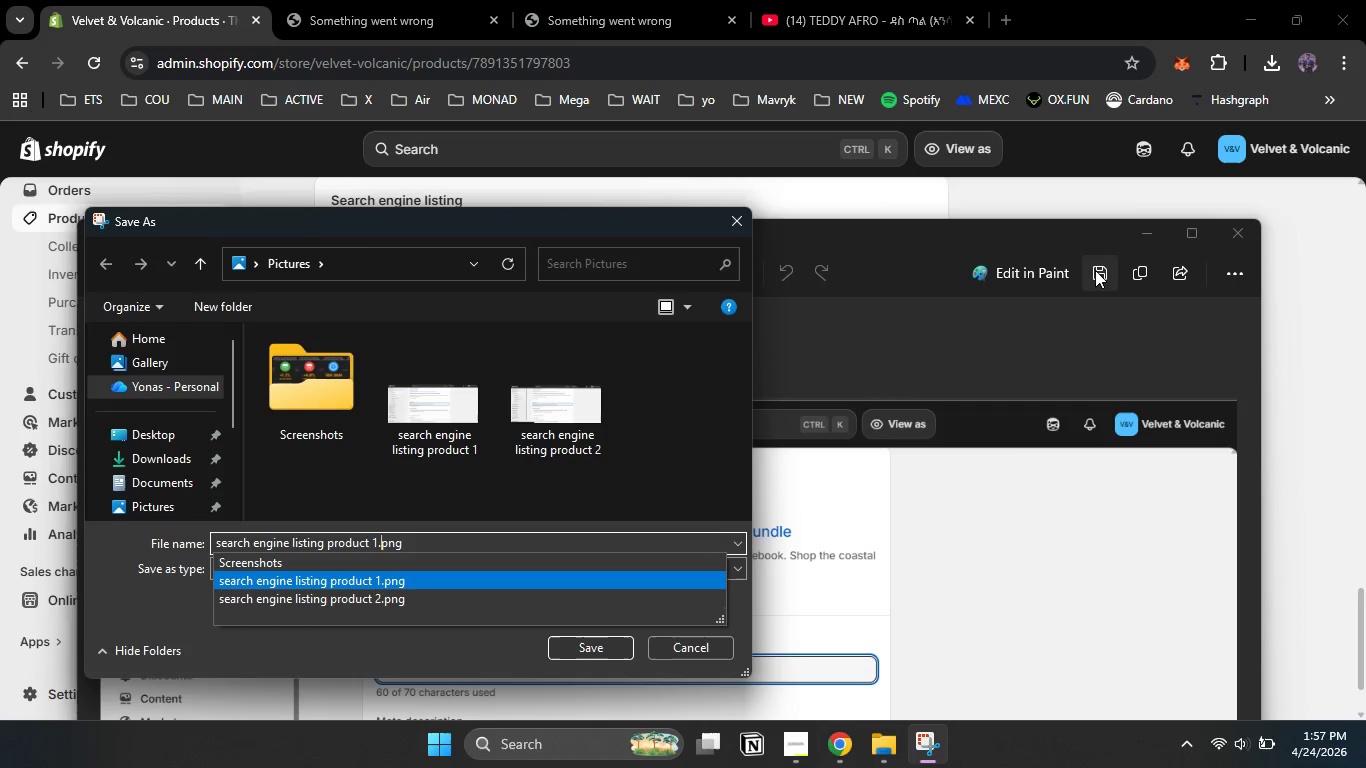 
key(ArrowLeft)
 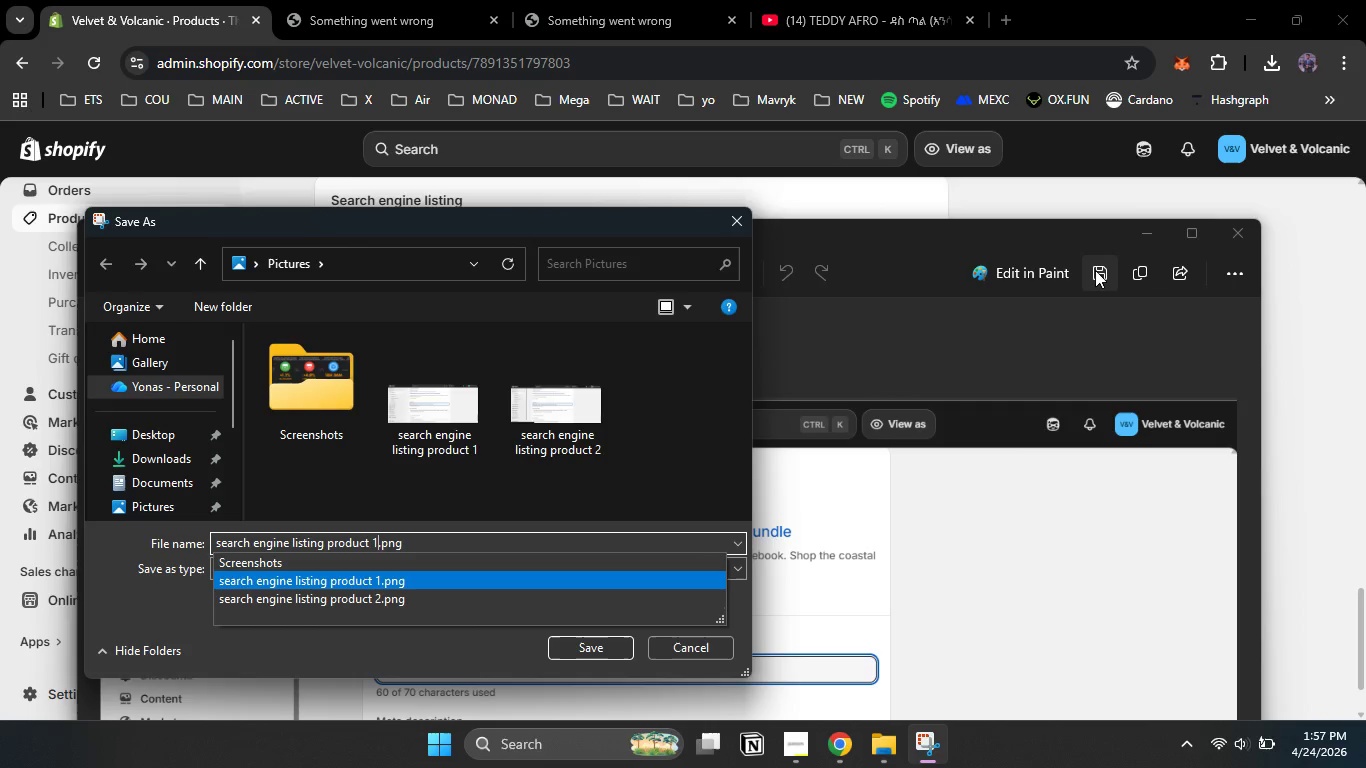 
key(ArrowLeft)
 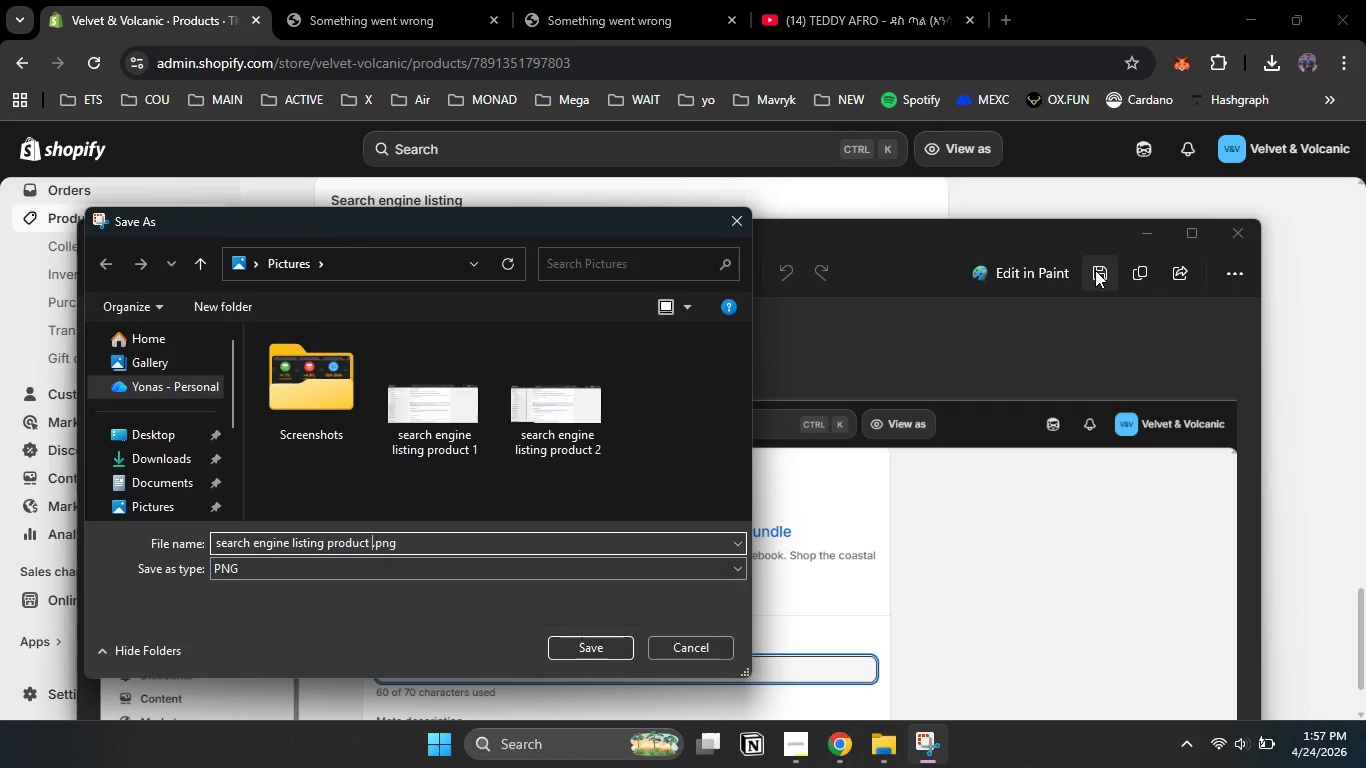 
key(ArrowLeft)
 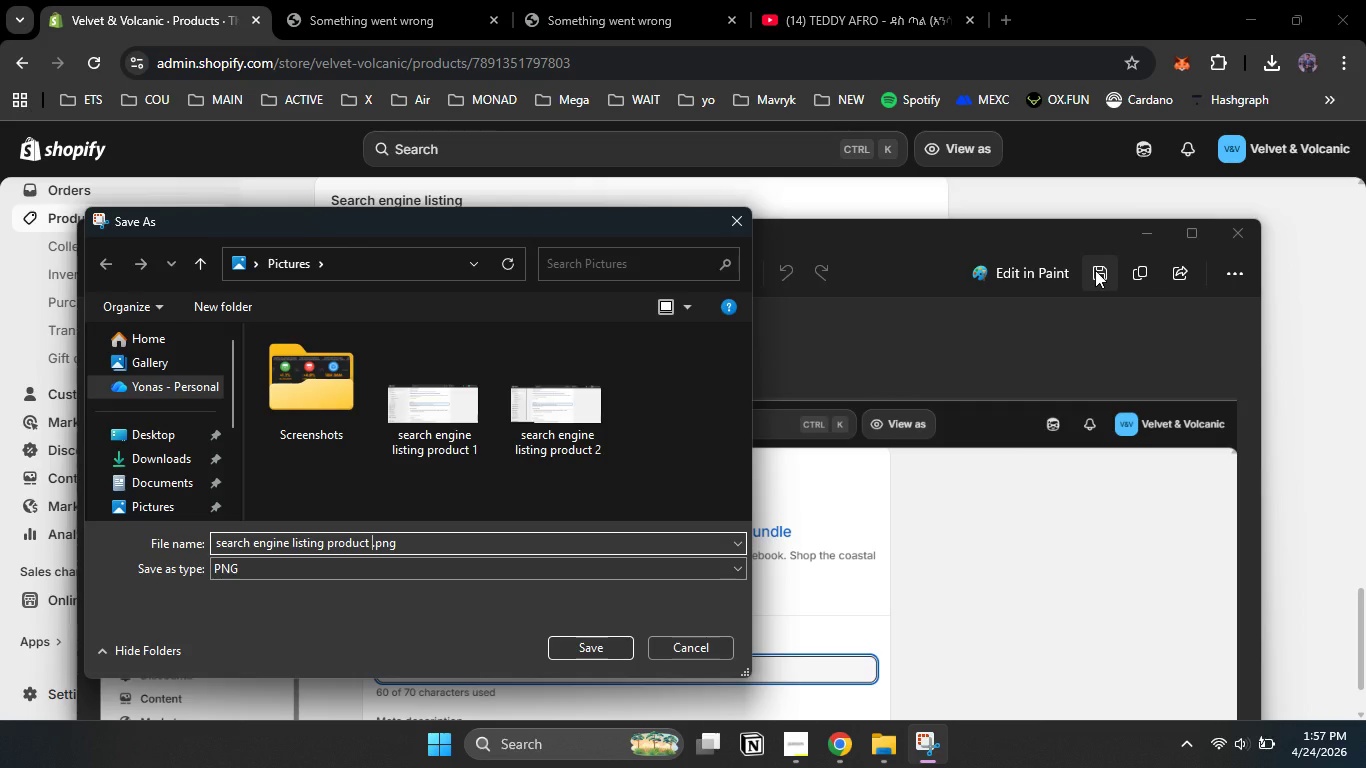 
key(Backspace)
 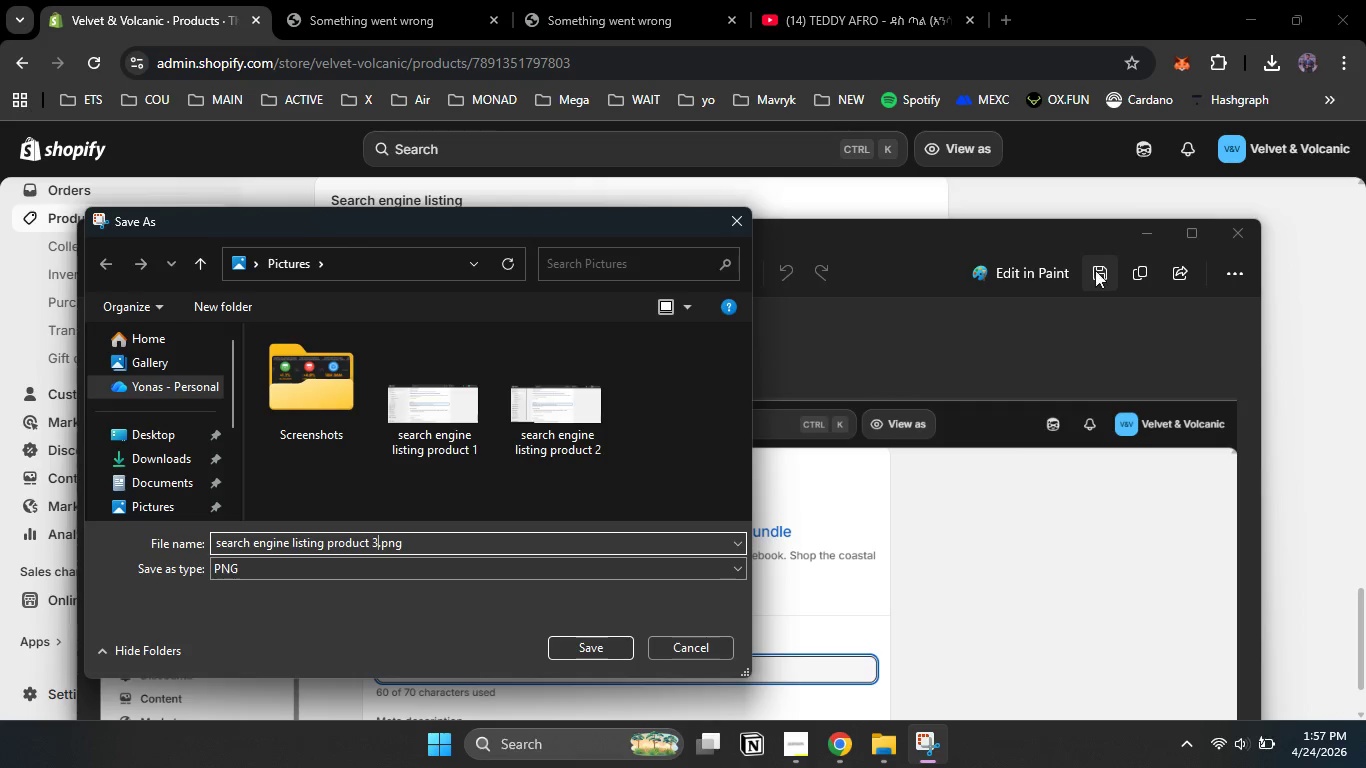 
key(Numpad3)
 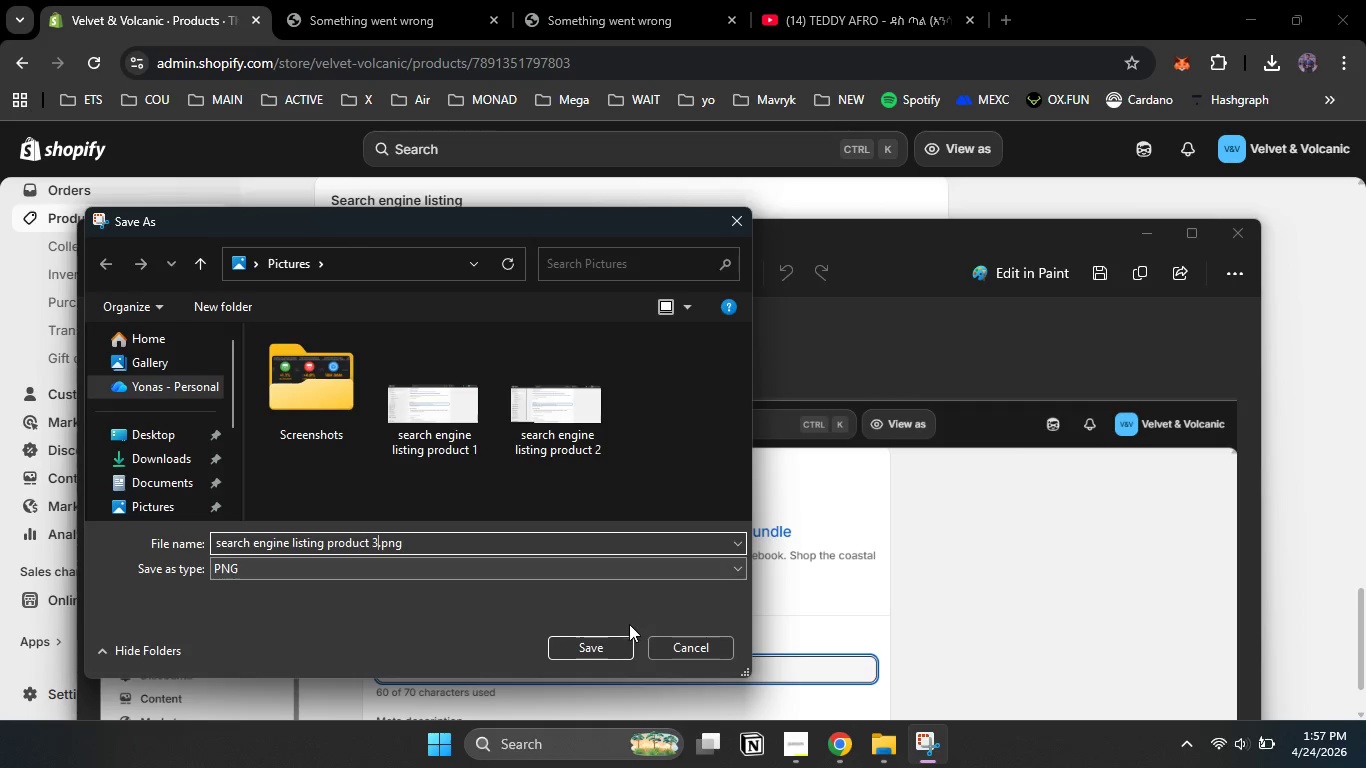 
left_click([609, 645])
 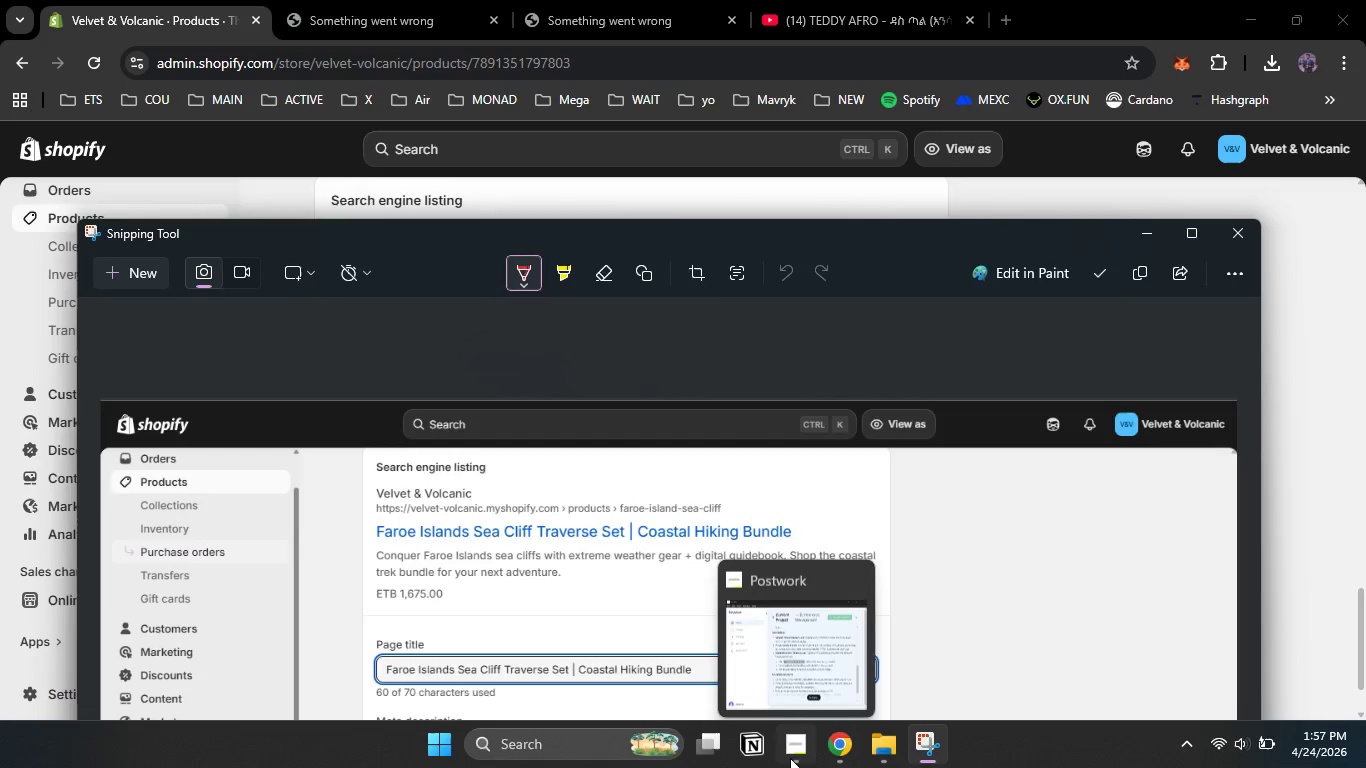 
left_click_drag(start_coordinate=[790, 758], to_coordinate=[921, 419])